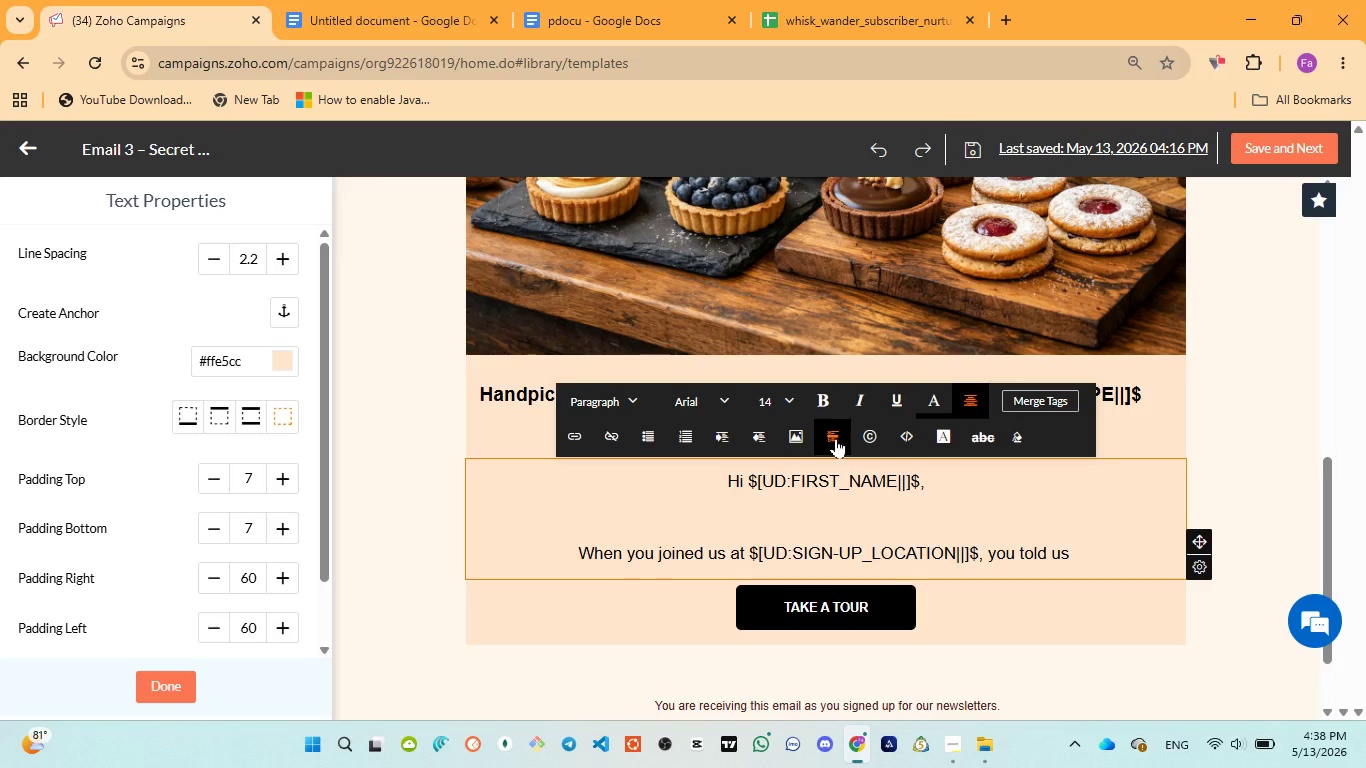 
wait(21.56)
 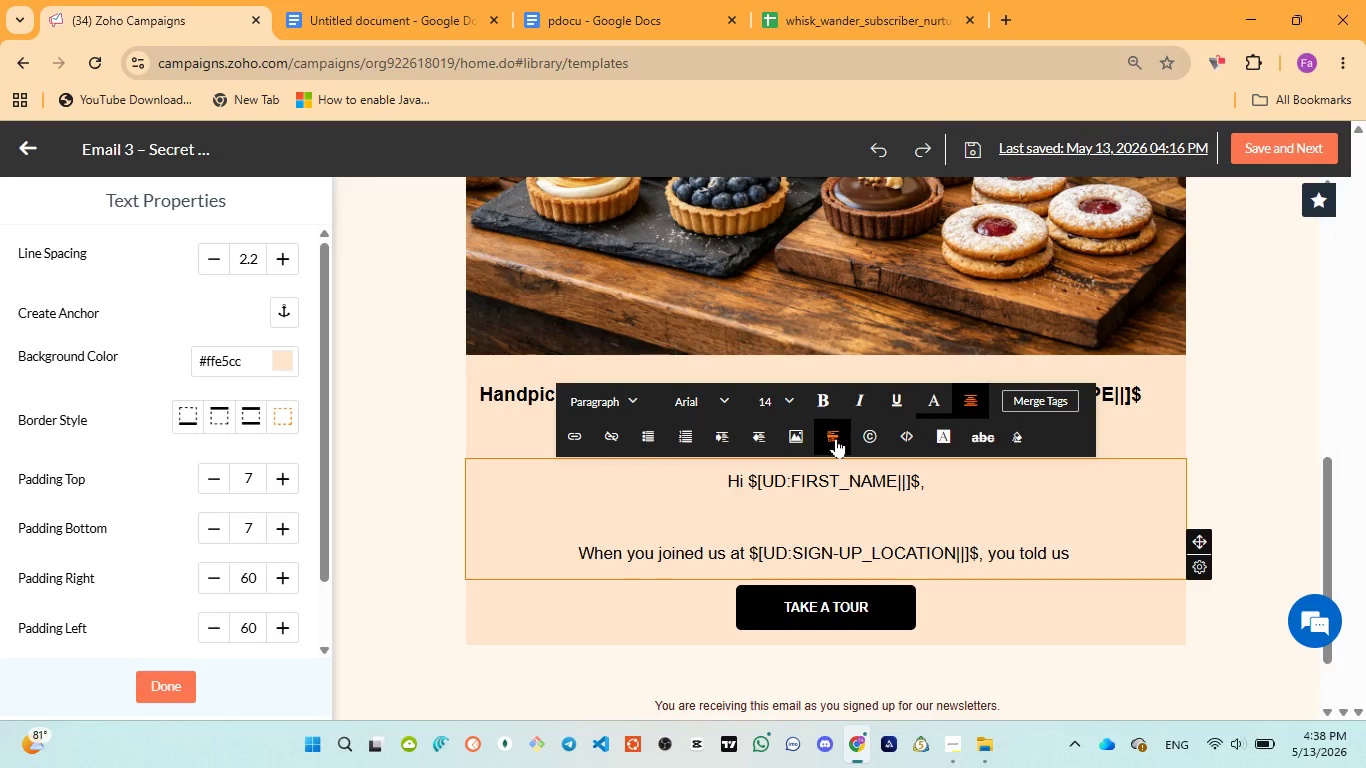 
left_click([553, 12])
 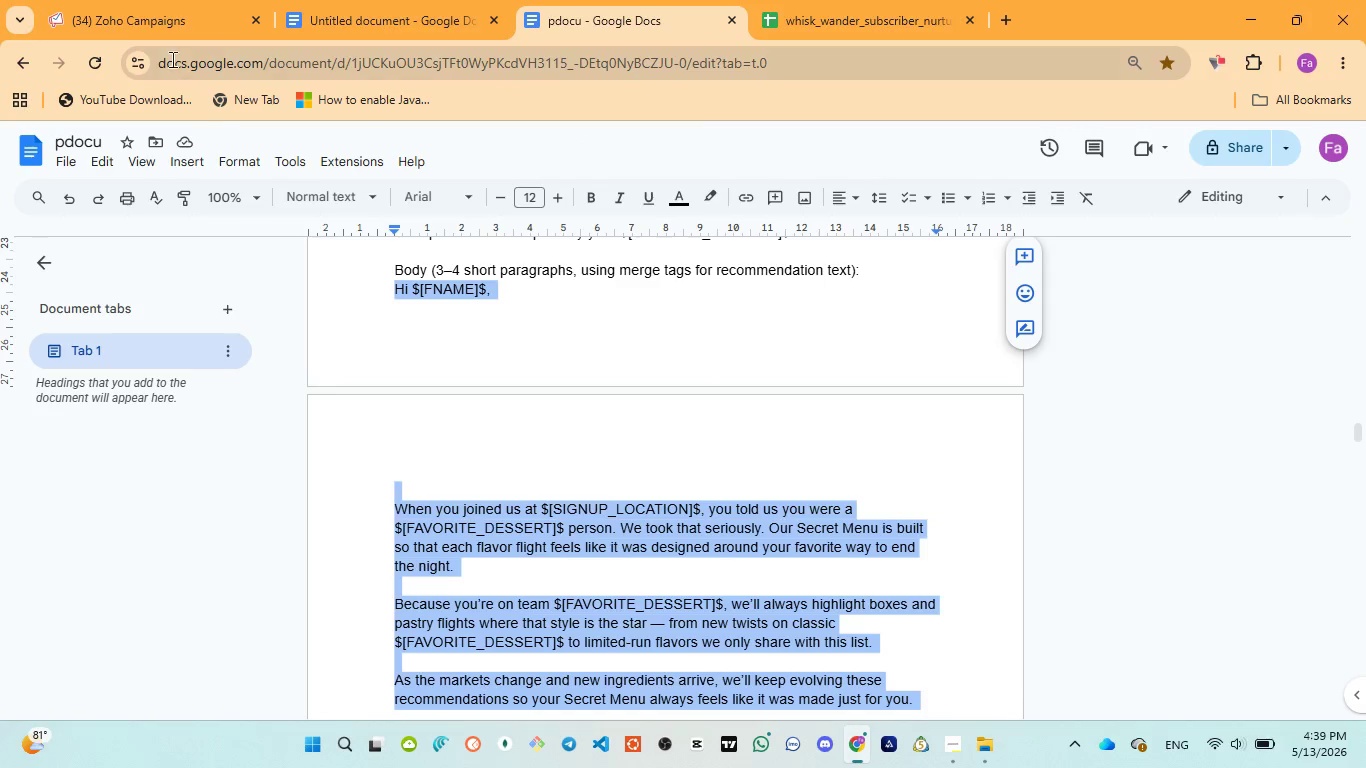 
left_click([156, 34])
 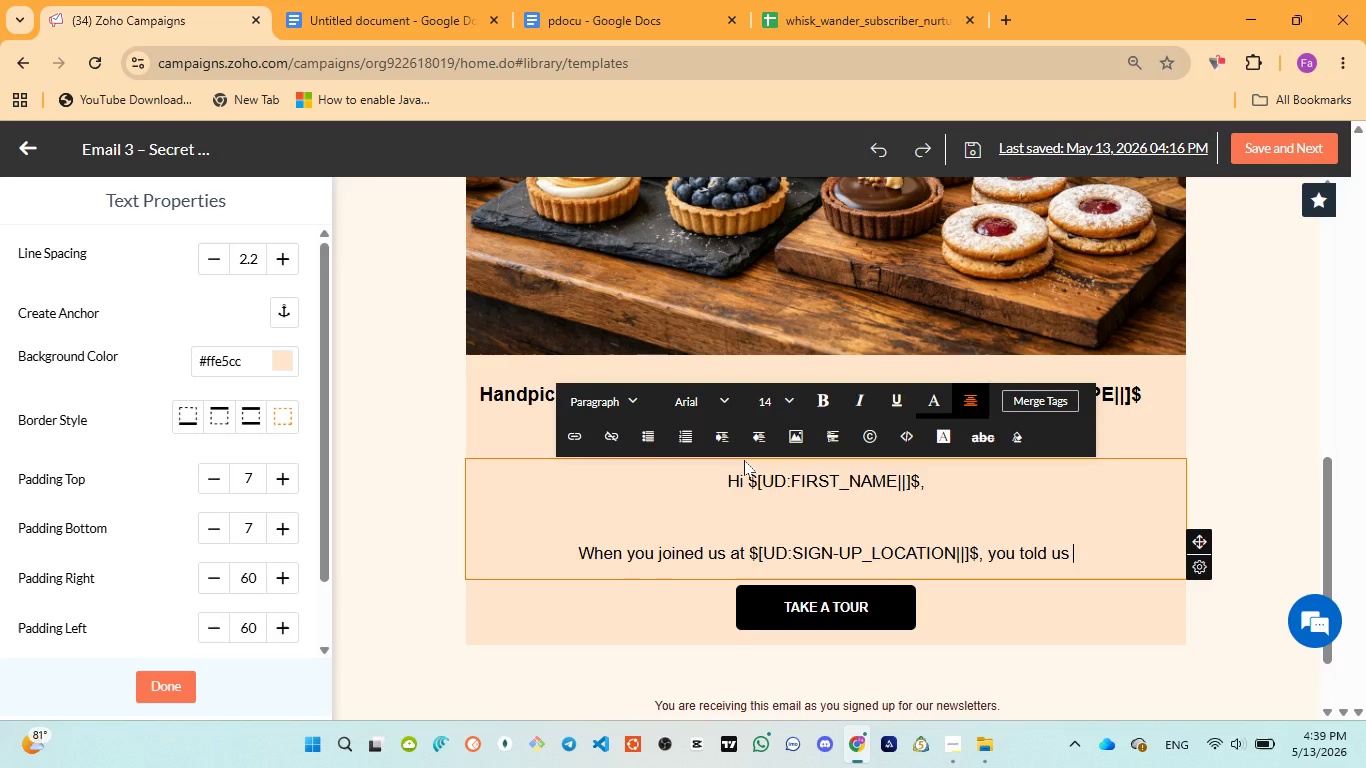 
type(you were )
 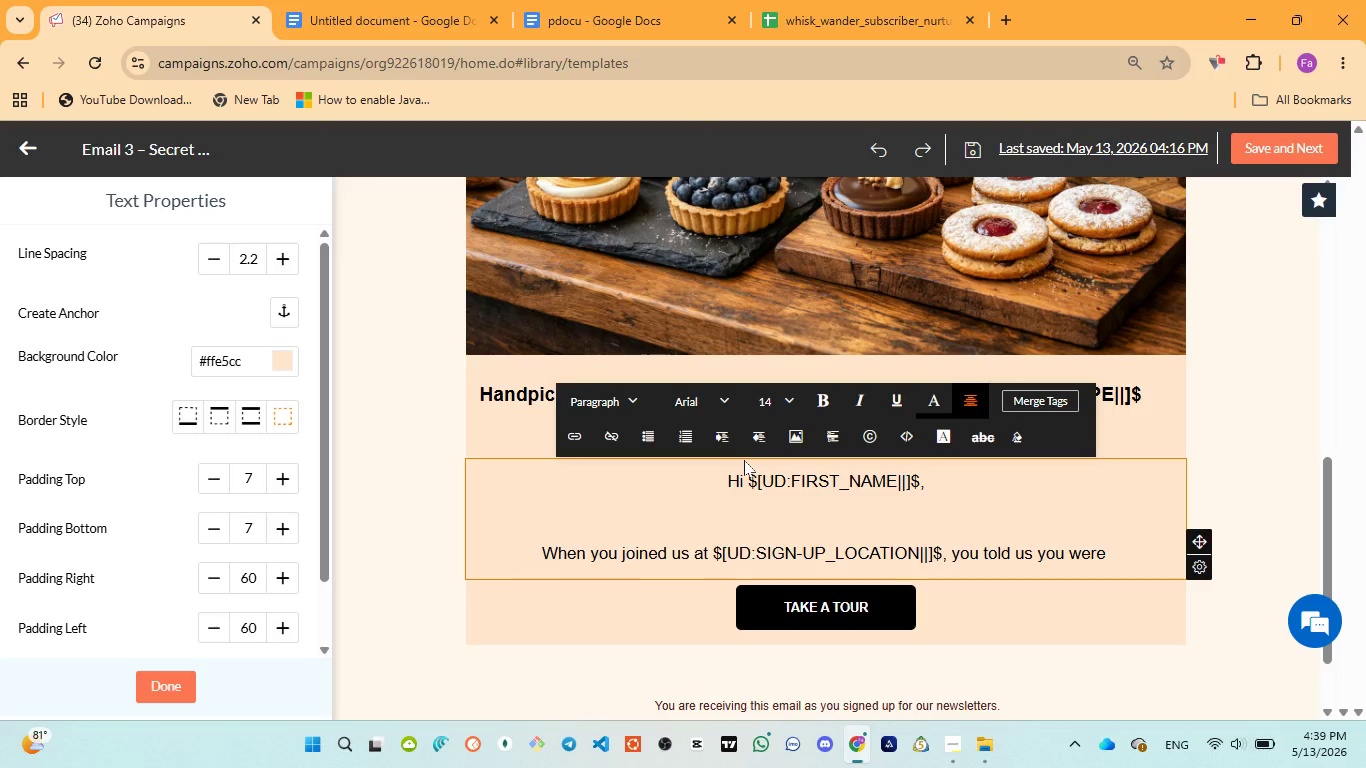 
wait(8.7)
 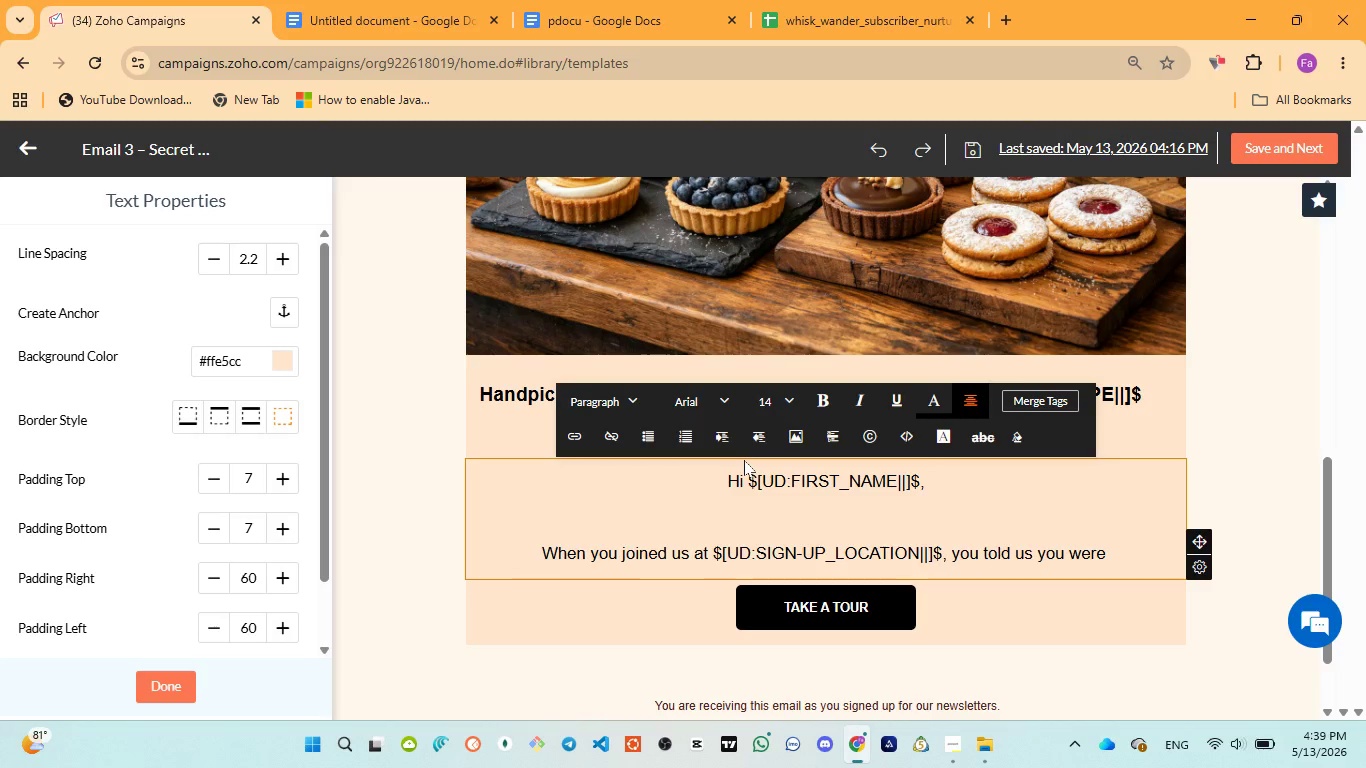 
left_click([1027, 398])
 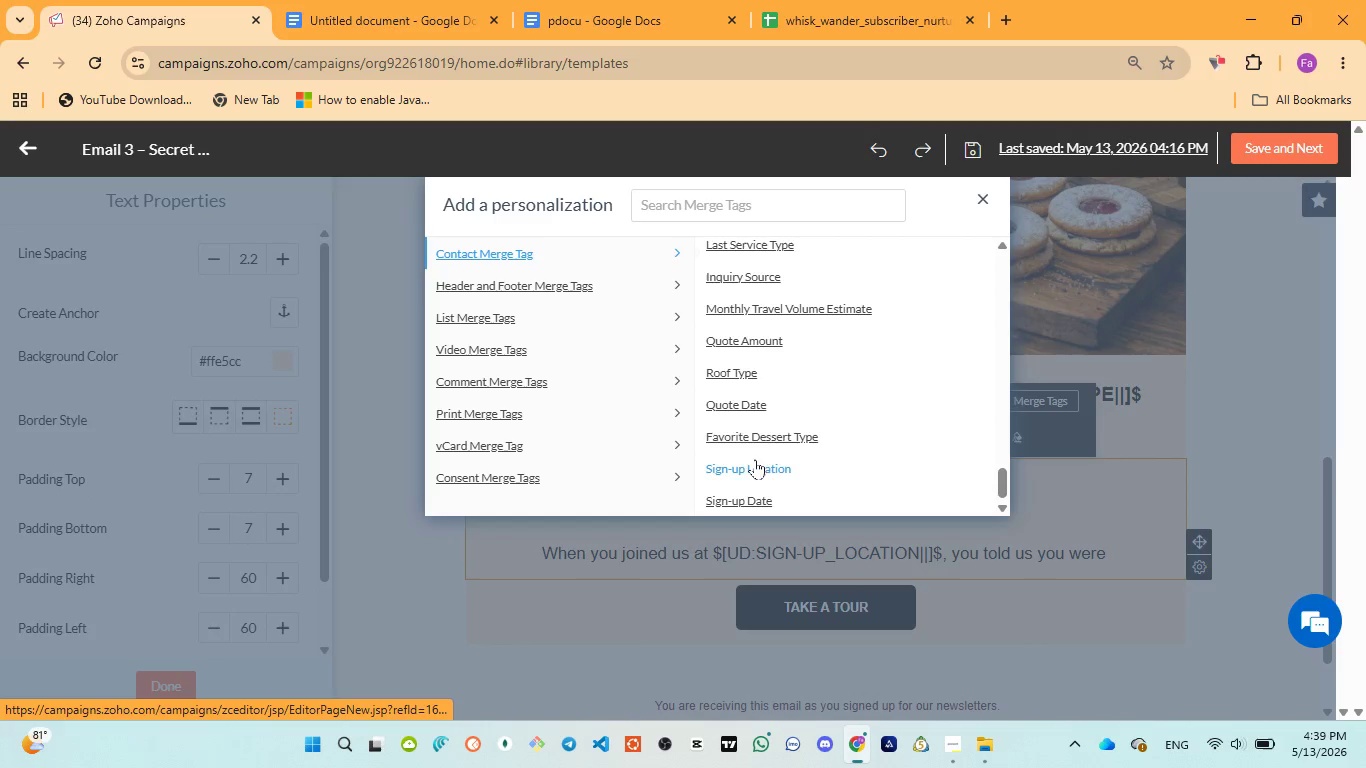 
left_click([770, 428])
 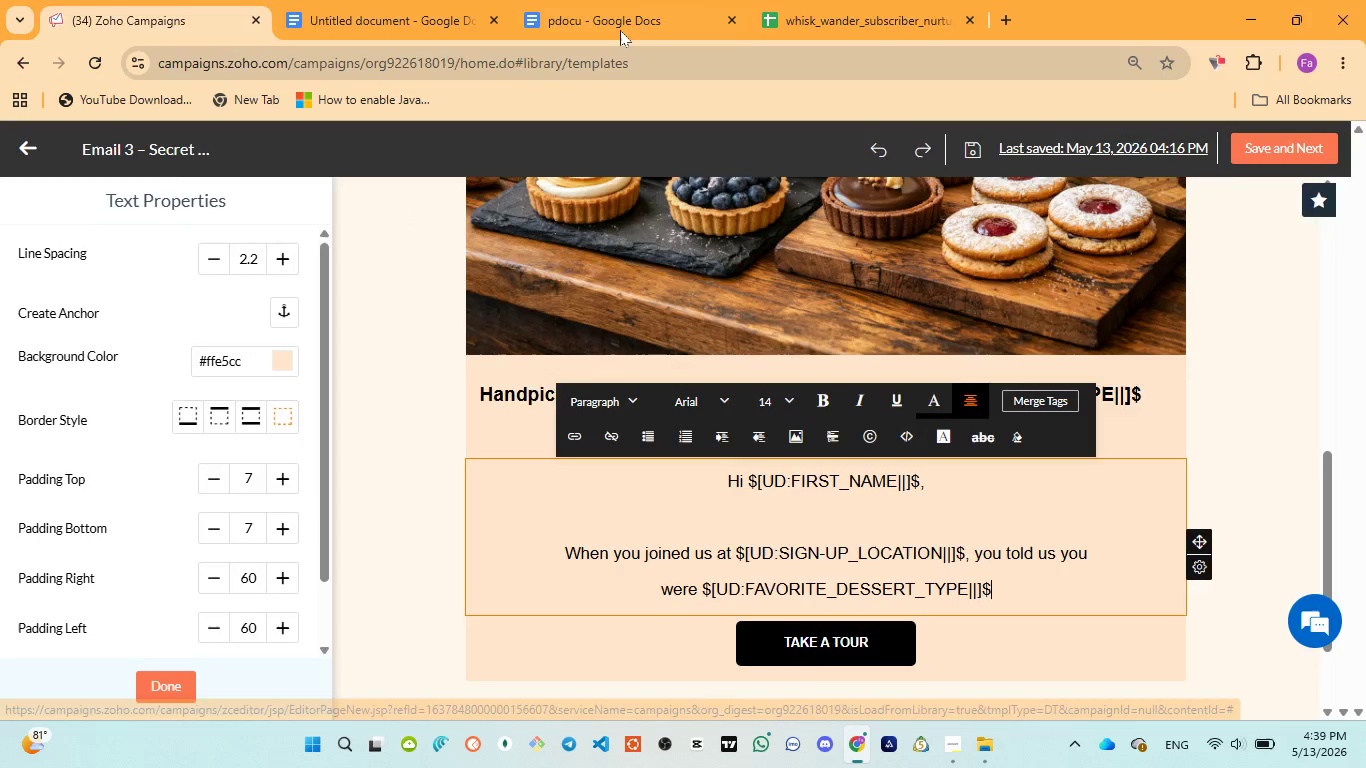 
left_click([620, 29])
 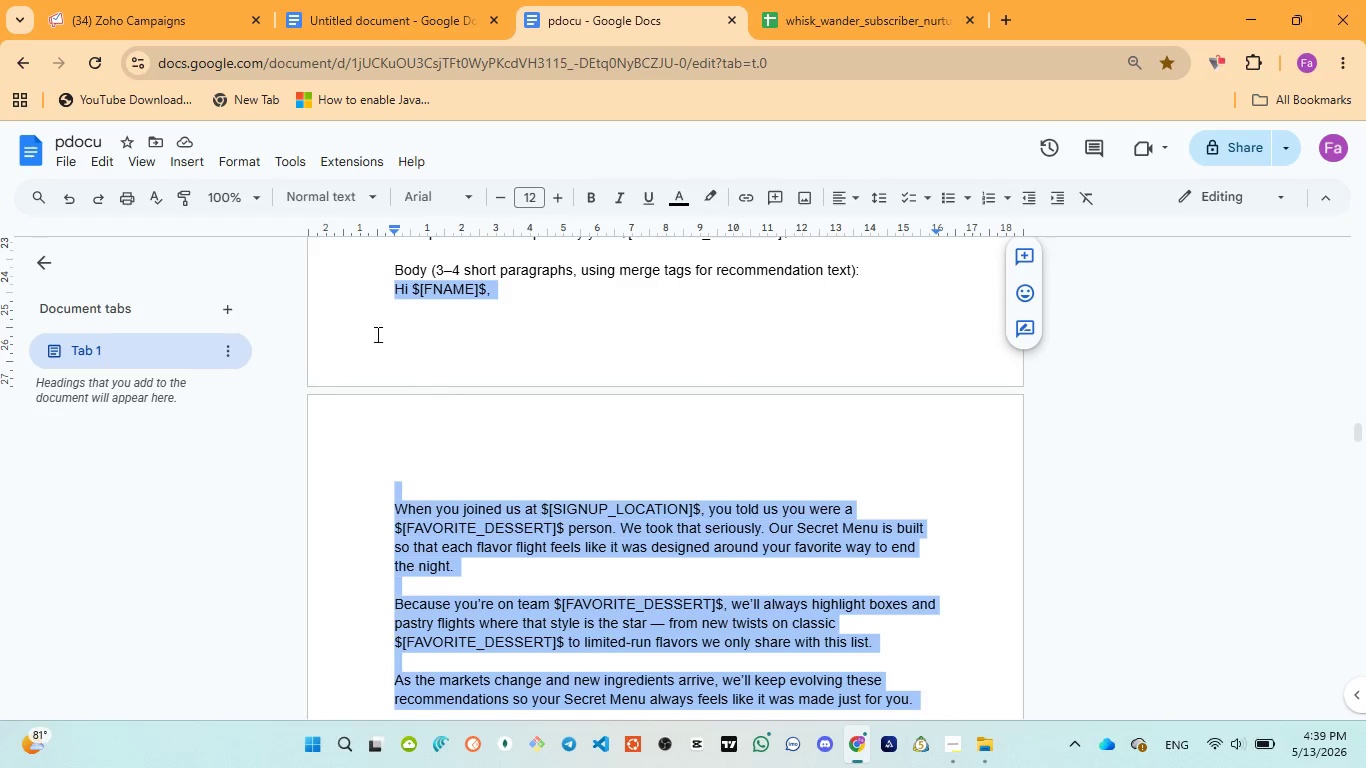 
left_click([126, 34])
 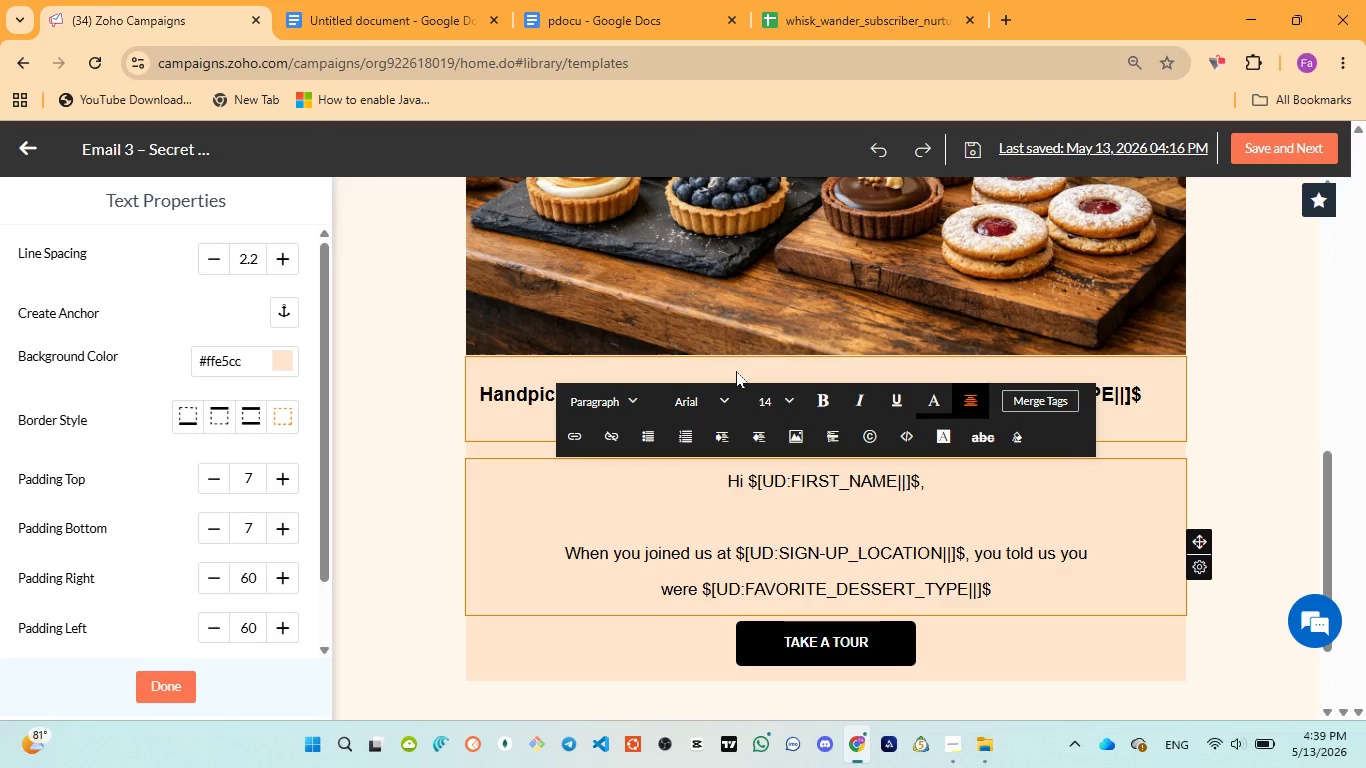 
type(person. we took )
 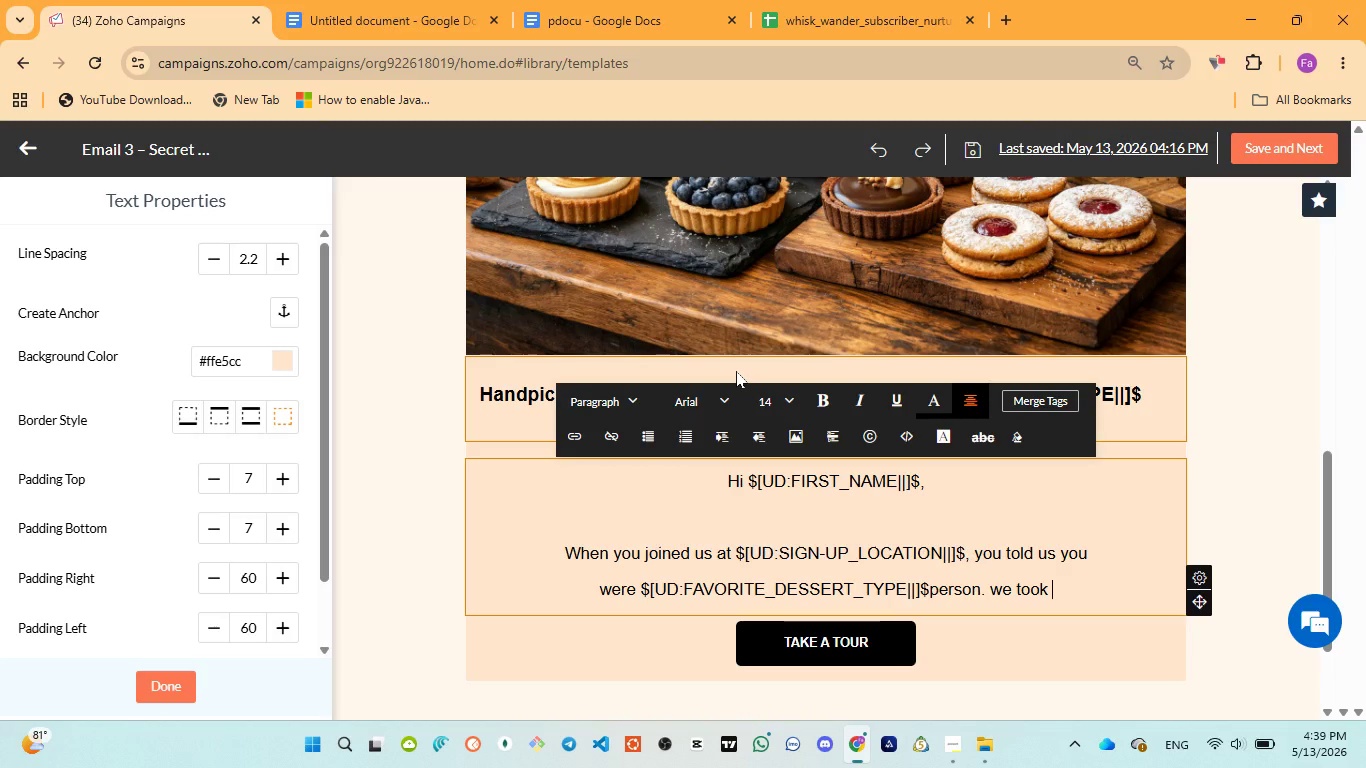 
wait(5.56)
 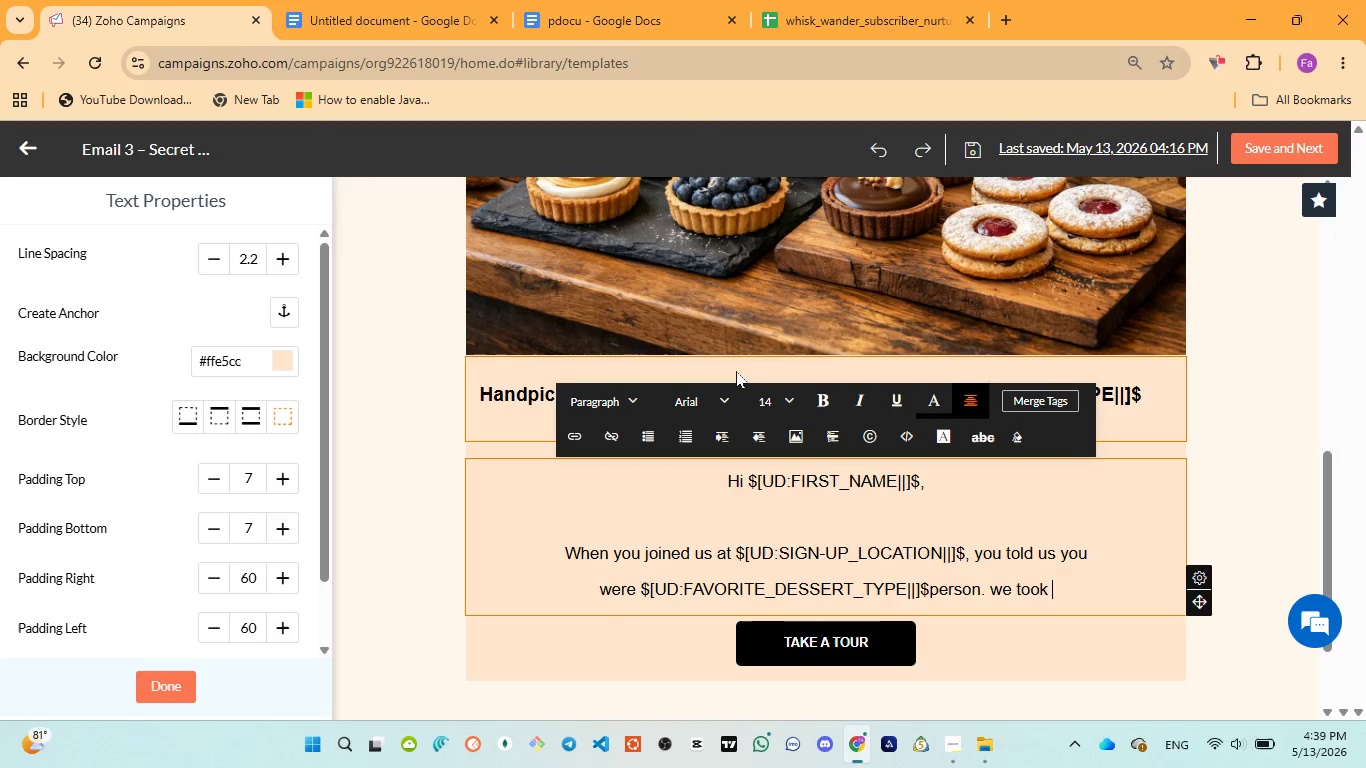 
left_click([608, 20])
 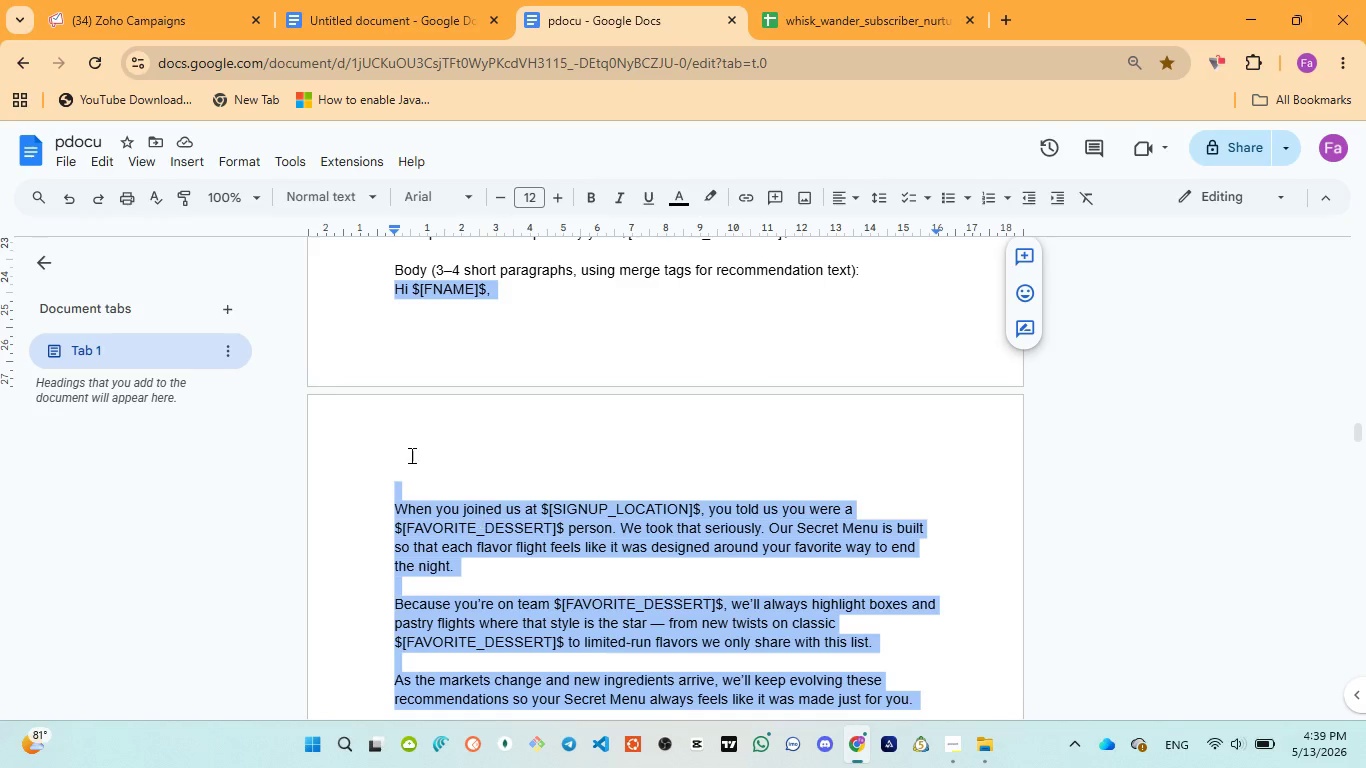 
left_click([169, 18])
 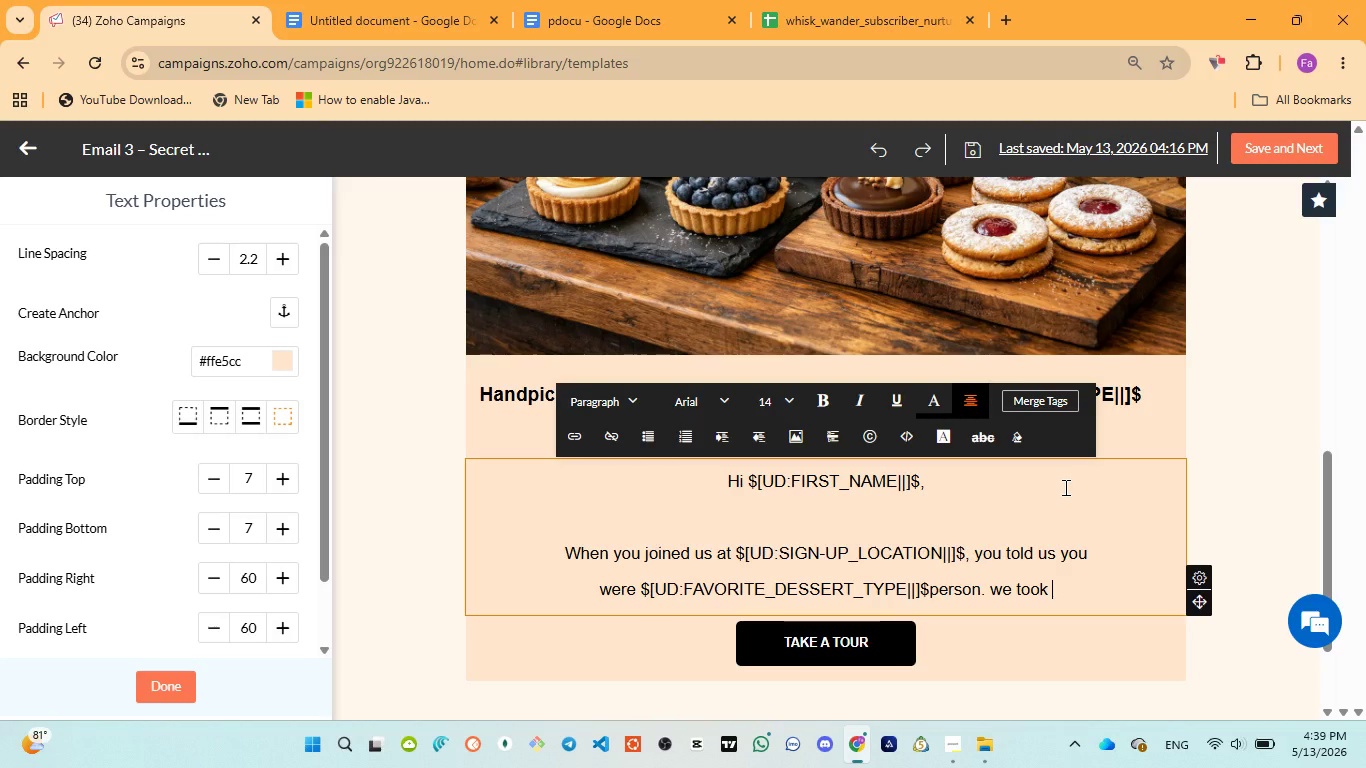 
type(that seriuo)
key(Backspace)
key(Backspace)
type(esly )
 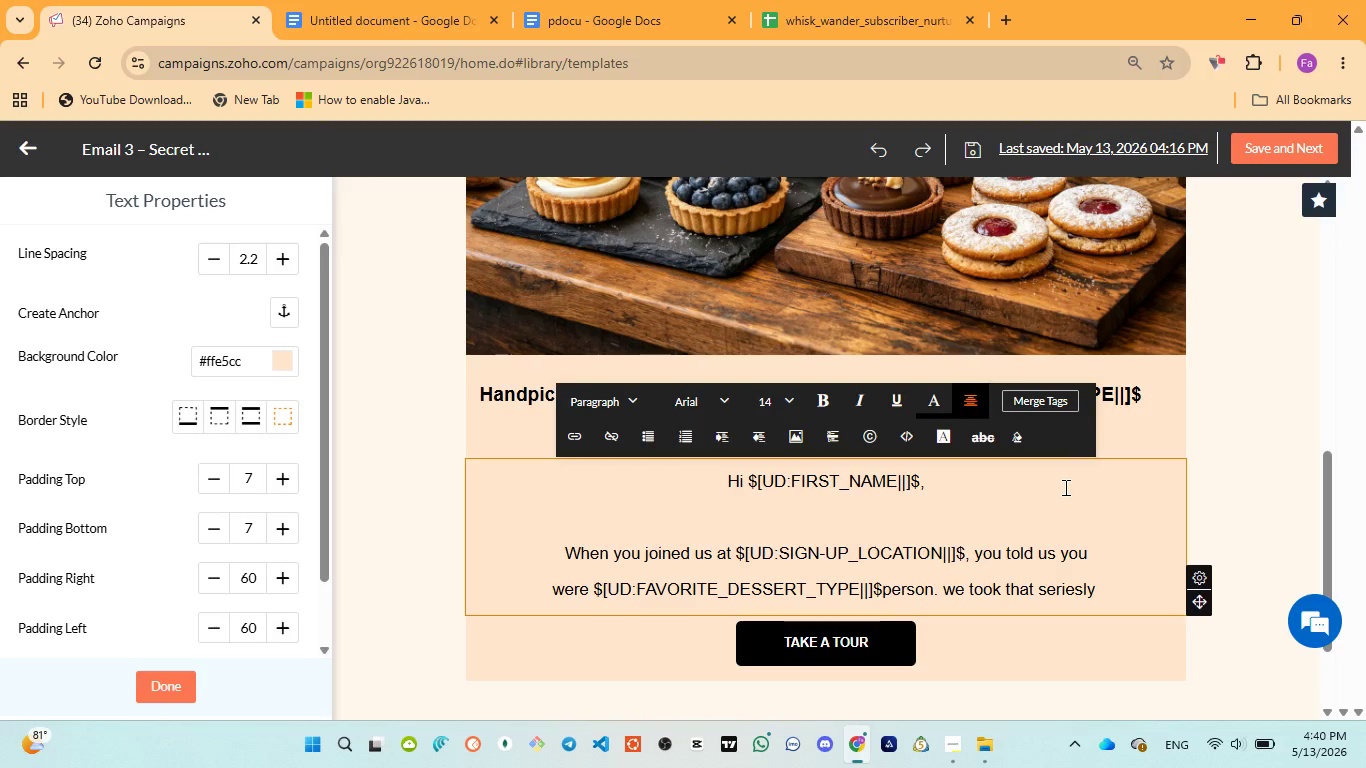 
wait(22.91)
 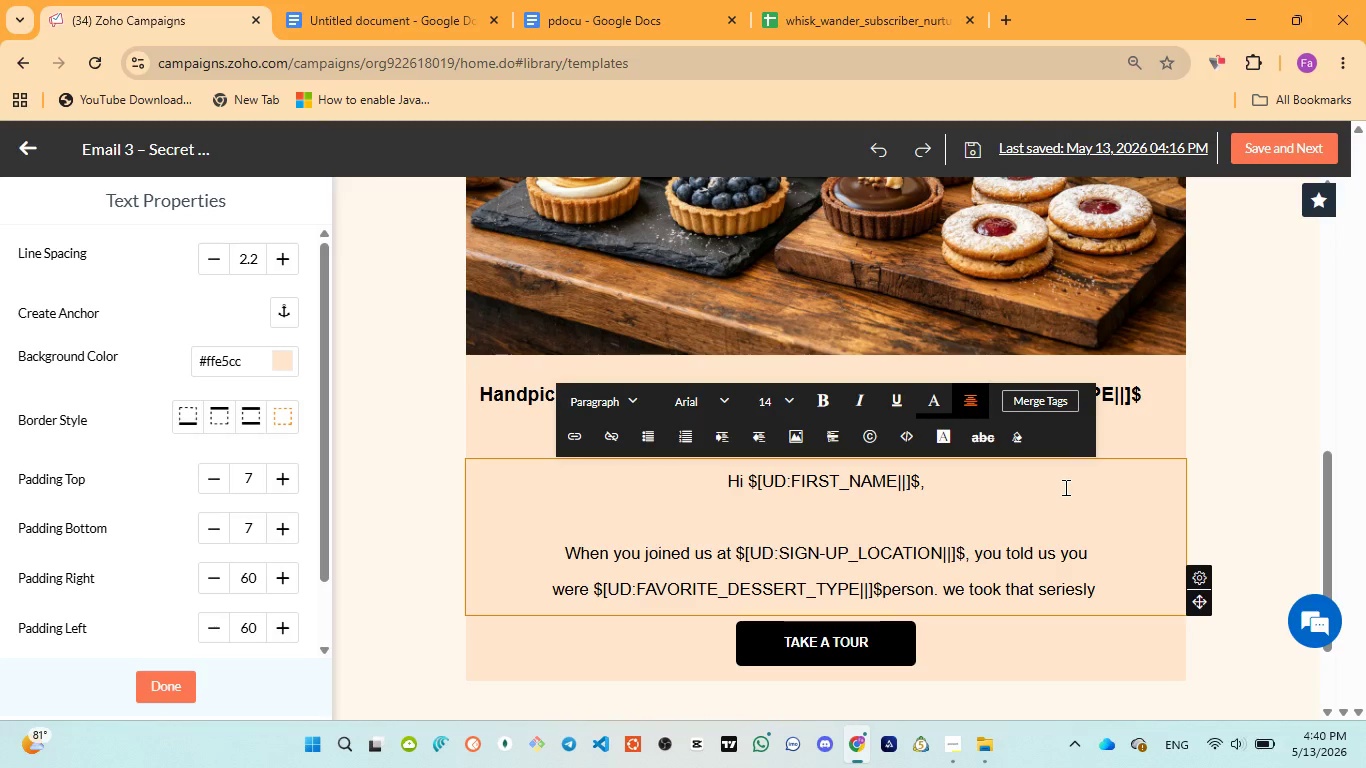 
left_click([637, 16])
 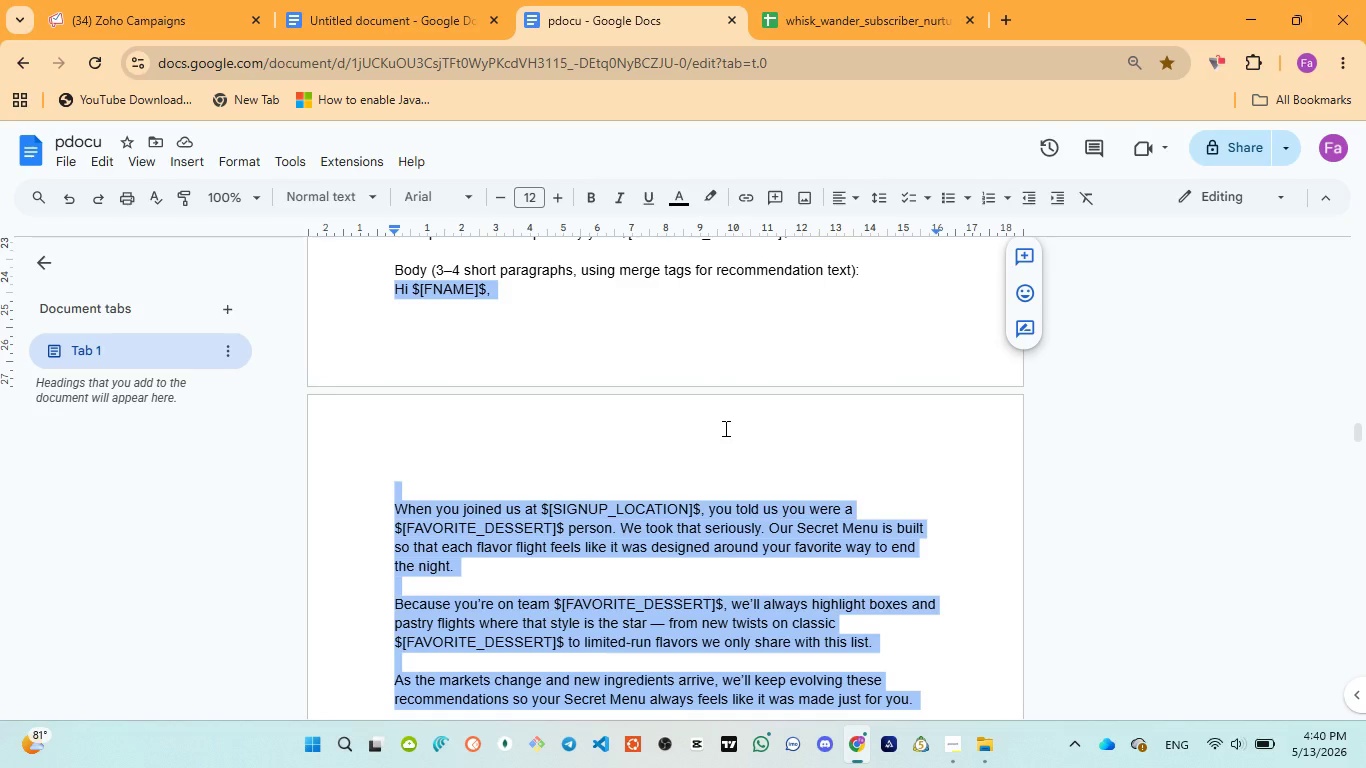 
wait(7.2)
 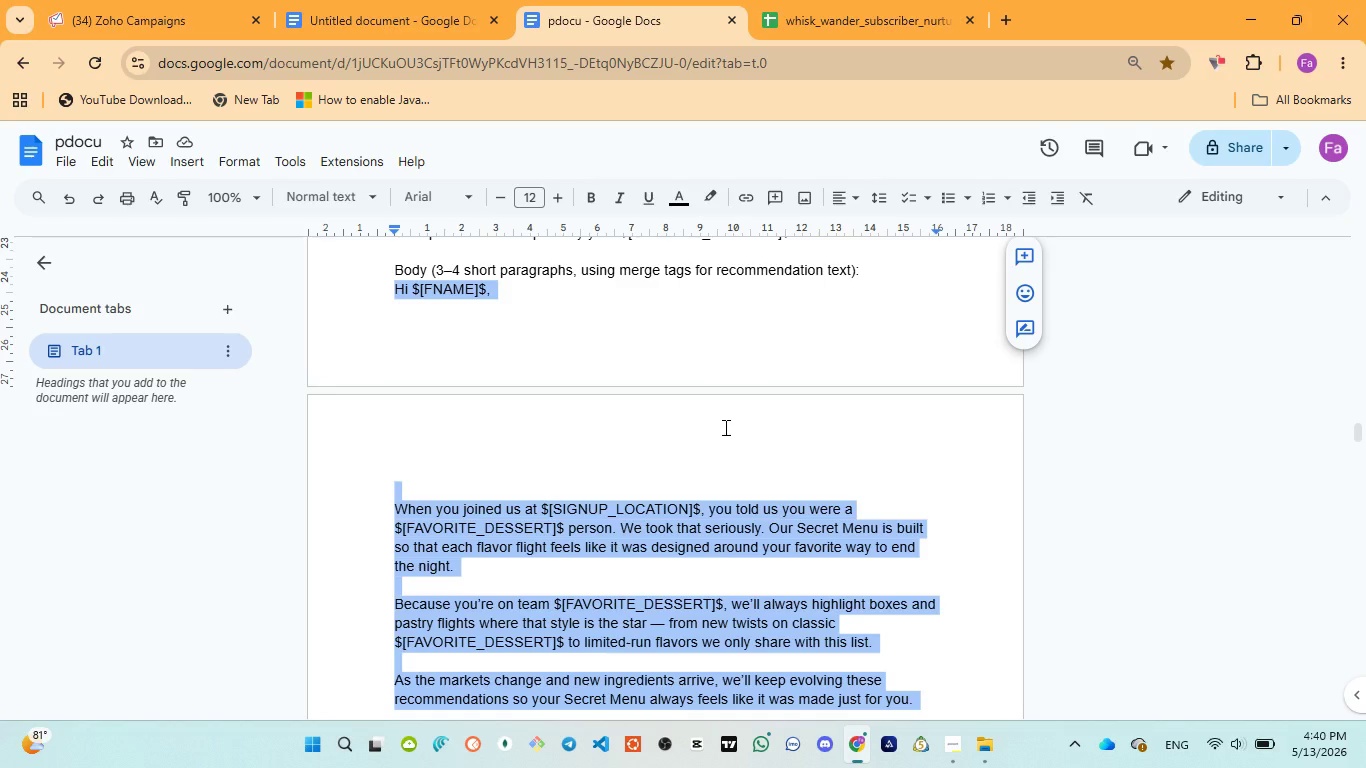 
left_click([157, 12])
 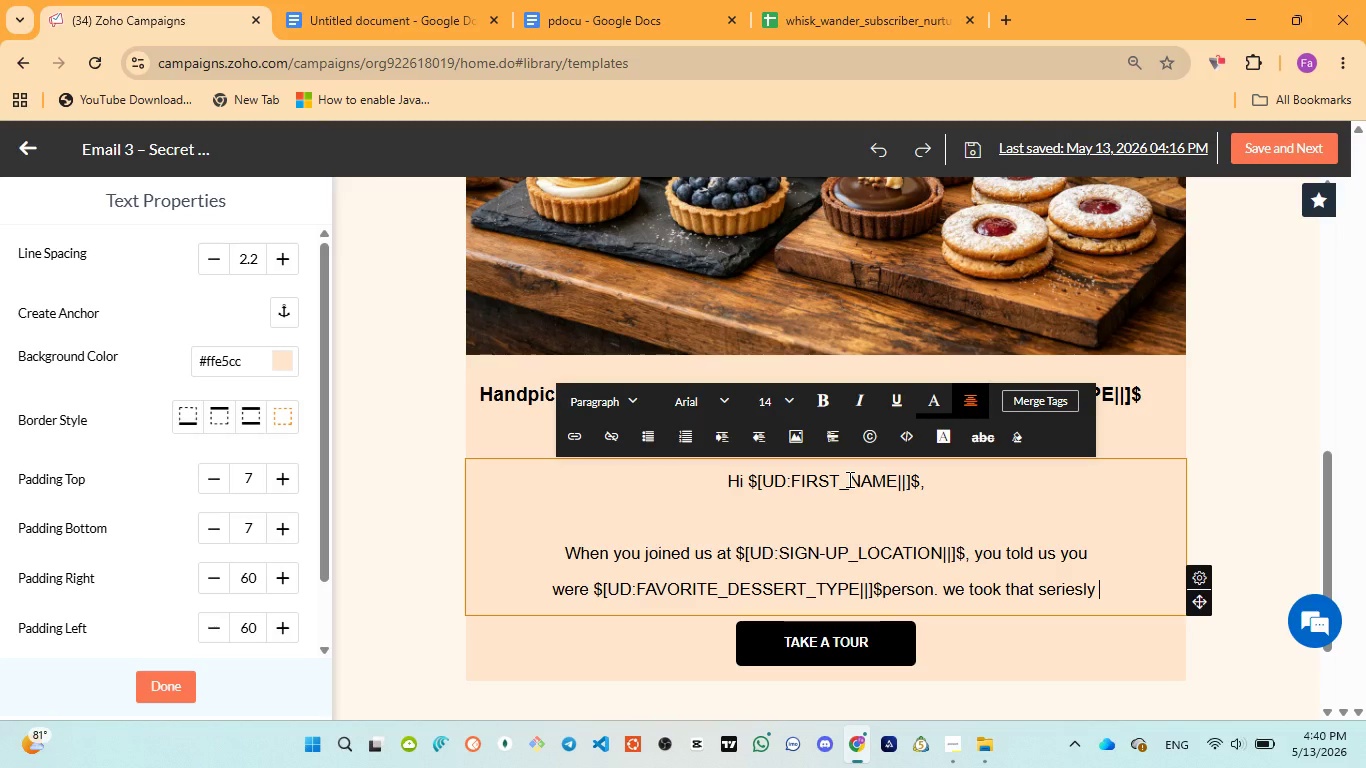 
type(. Our secret menu )
 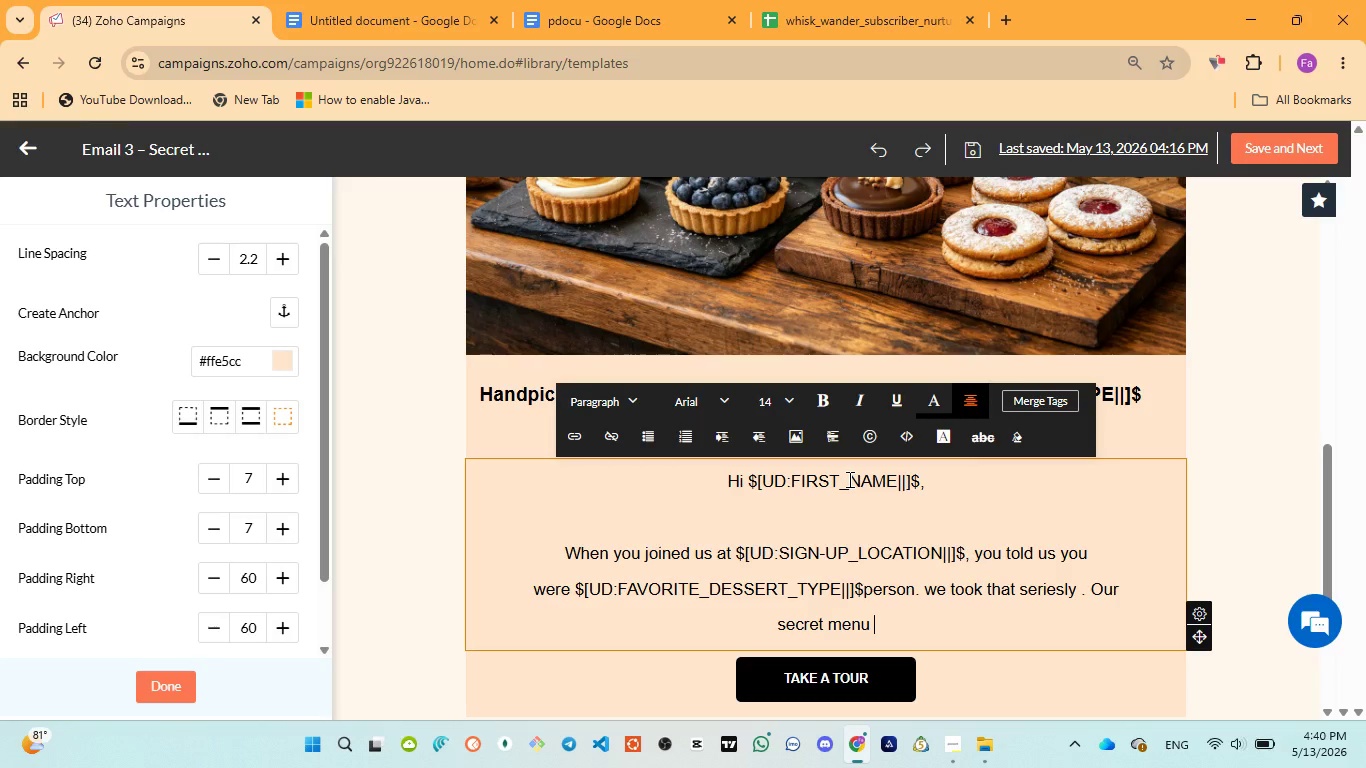 
wait(30.47)
 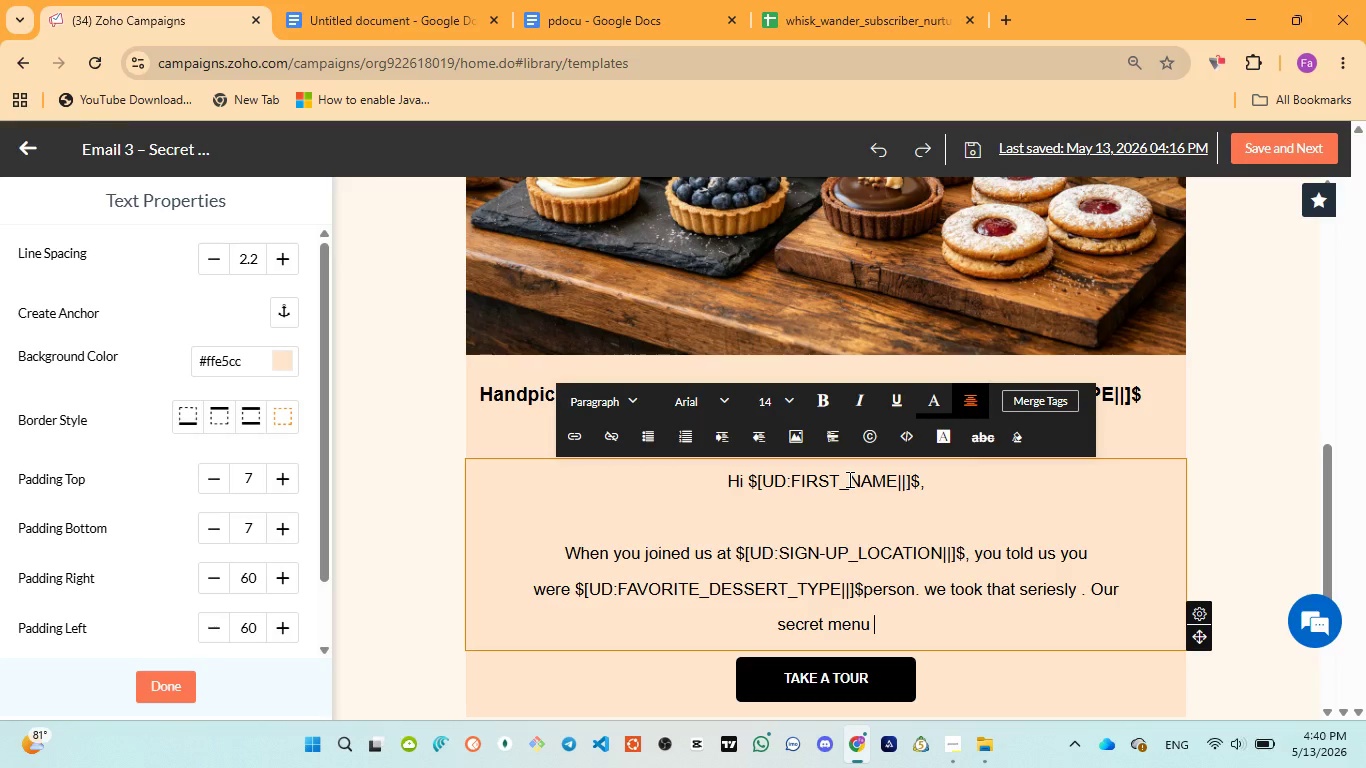 
left_click([596, 1])
 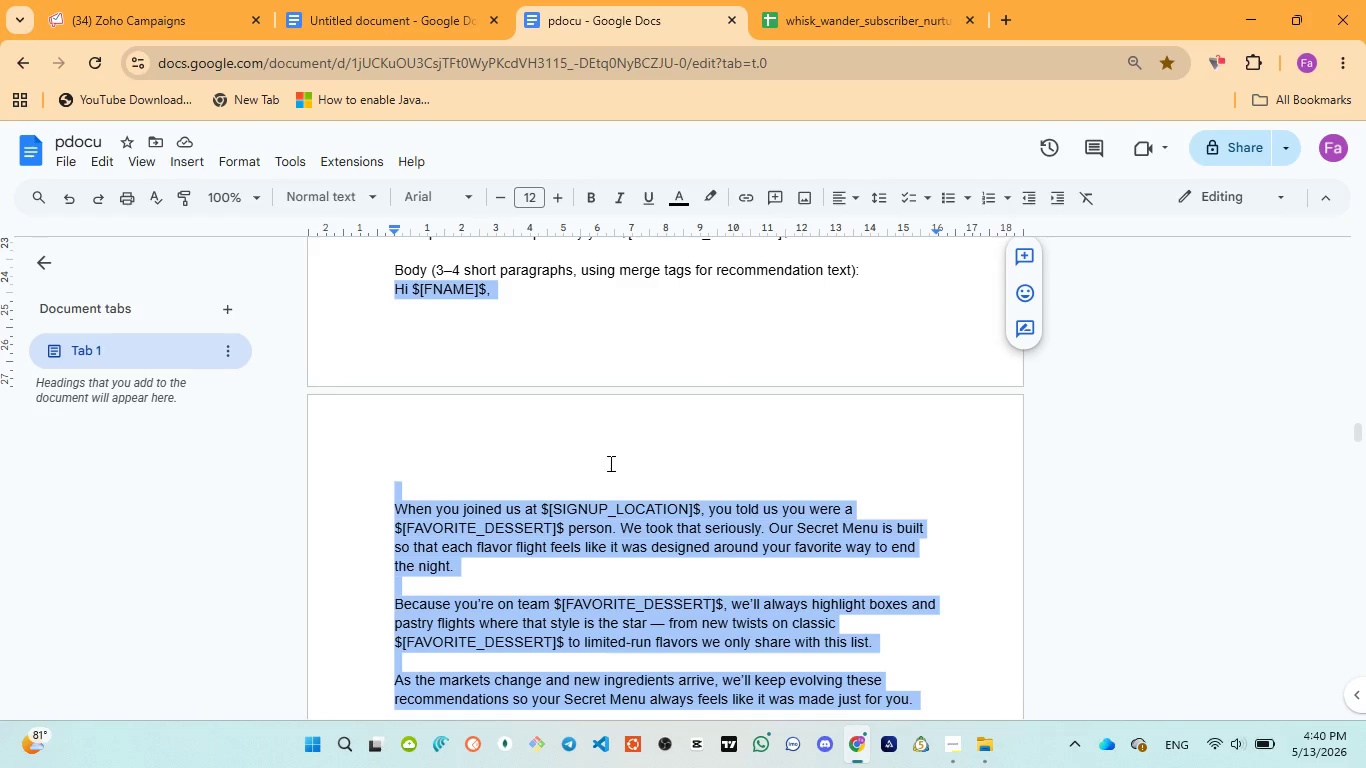 
left_click([76, 14])
 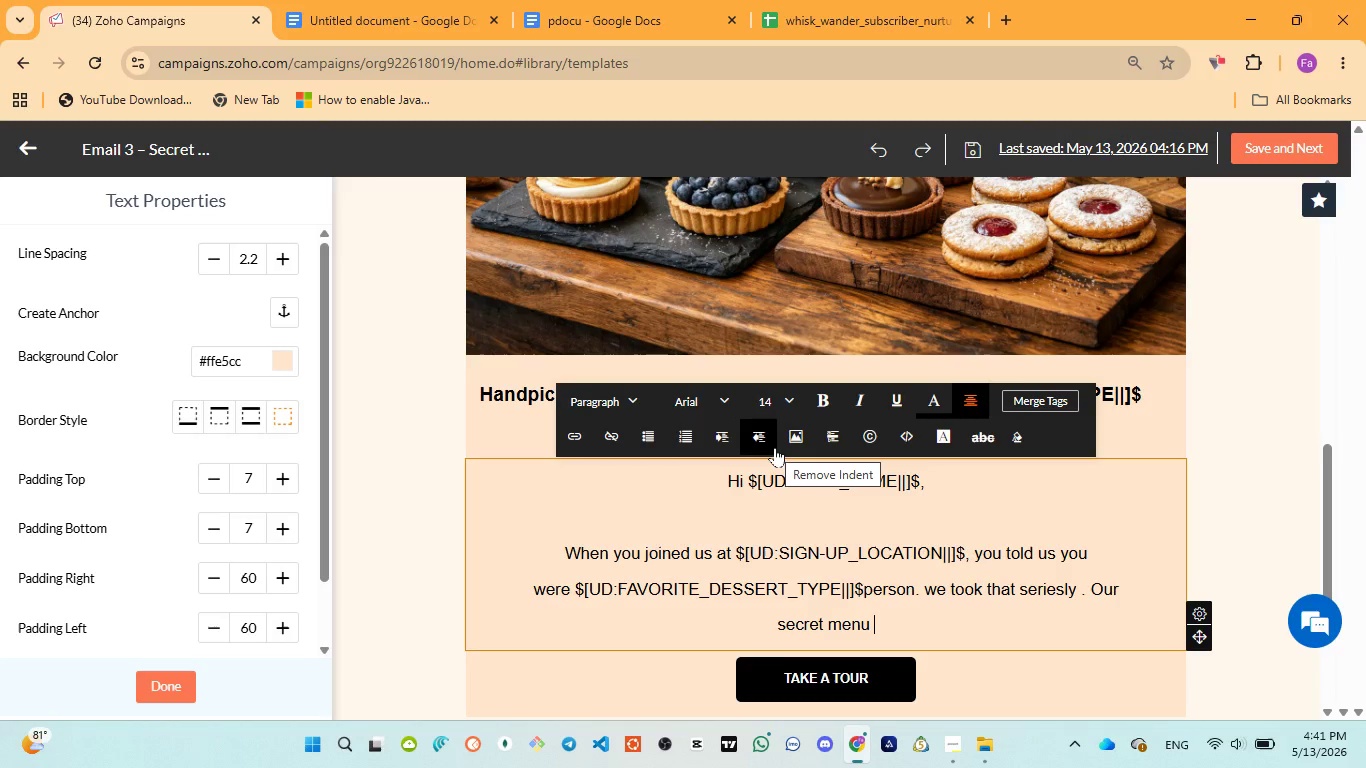 
type(is built so )
 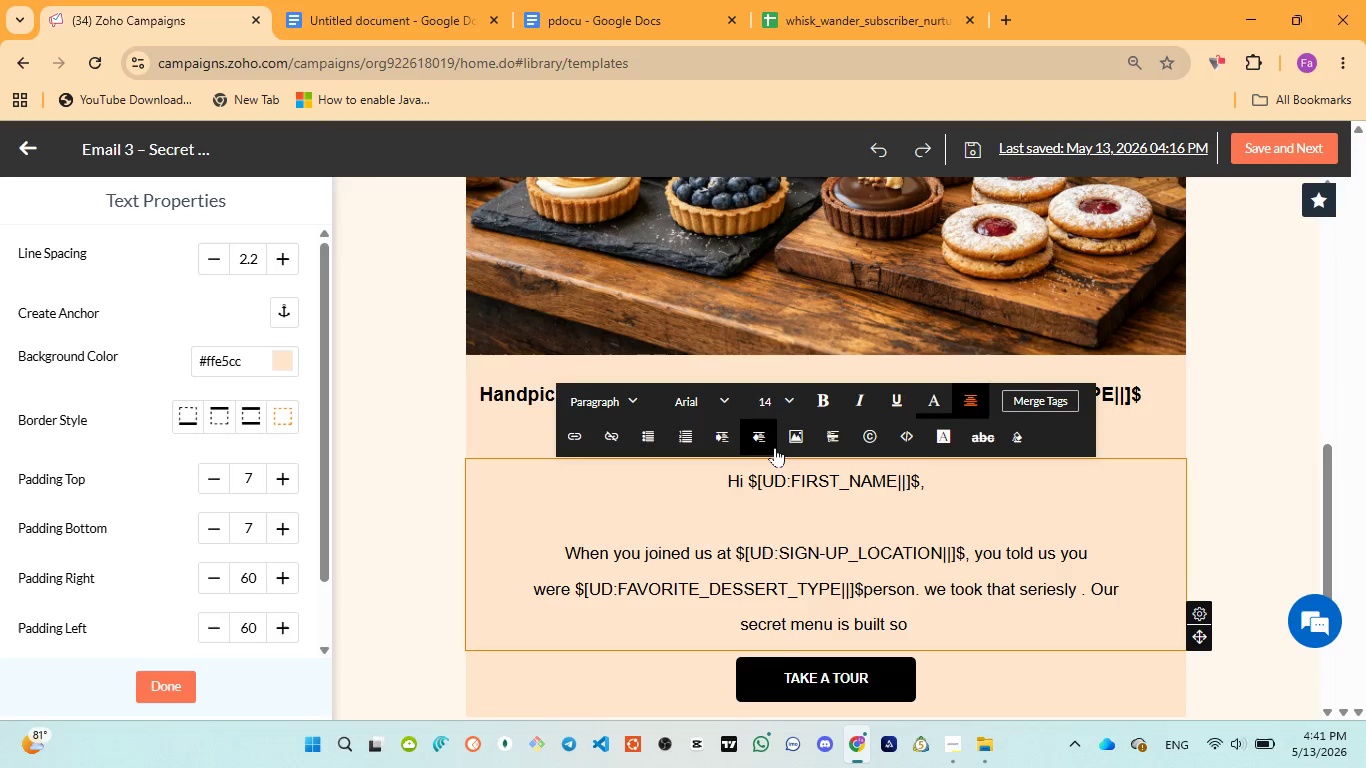 
wait(18.62)
 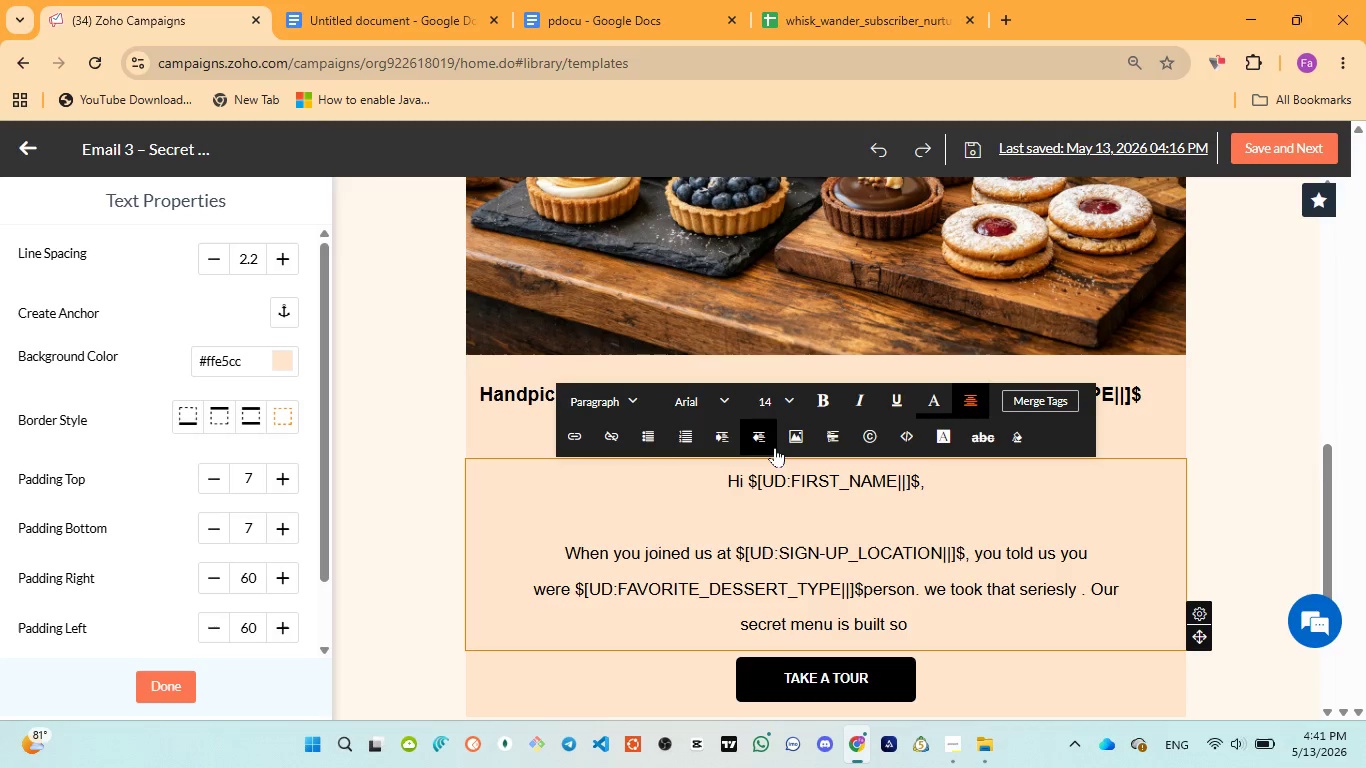 
left_click([590, 18])
 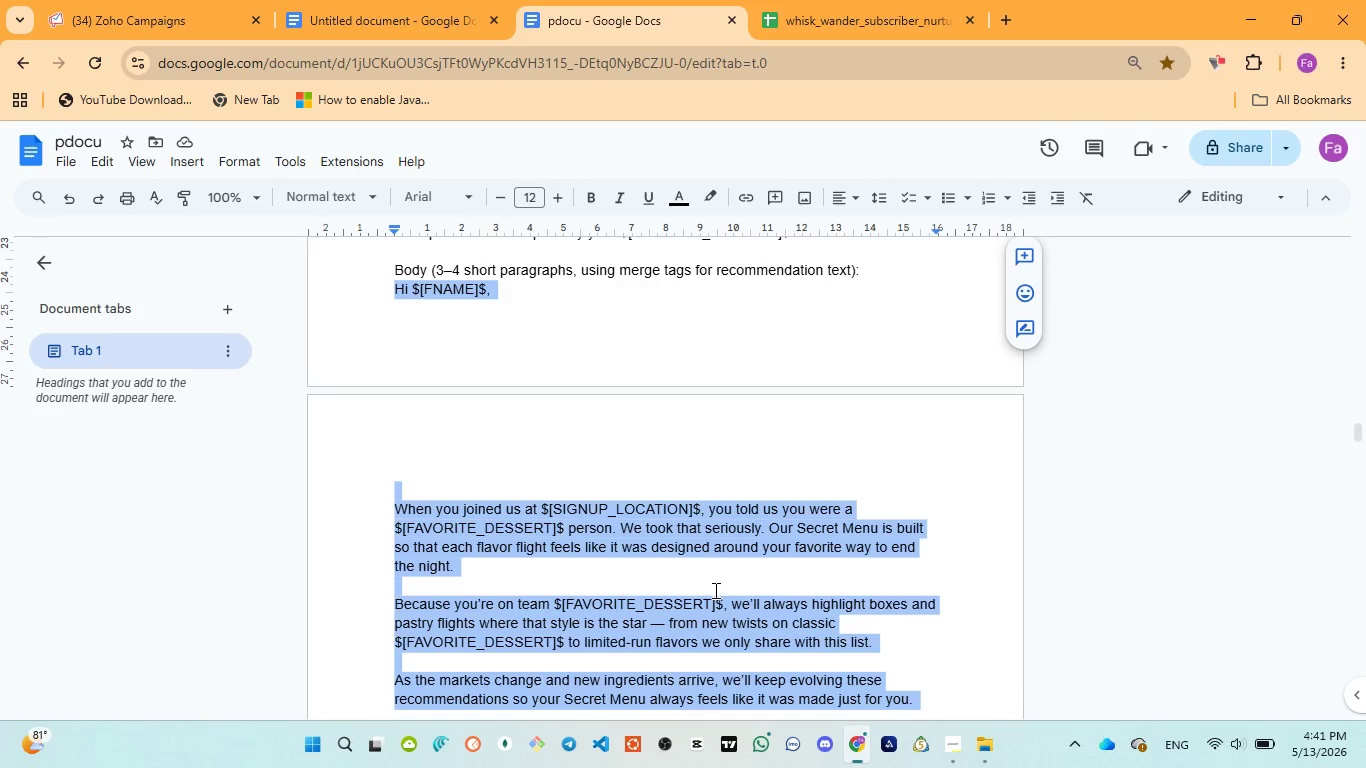 
wait(8.88)
 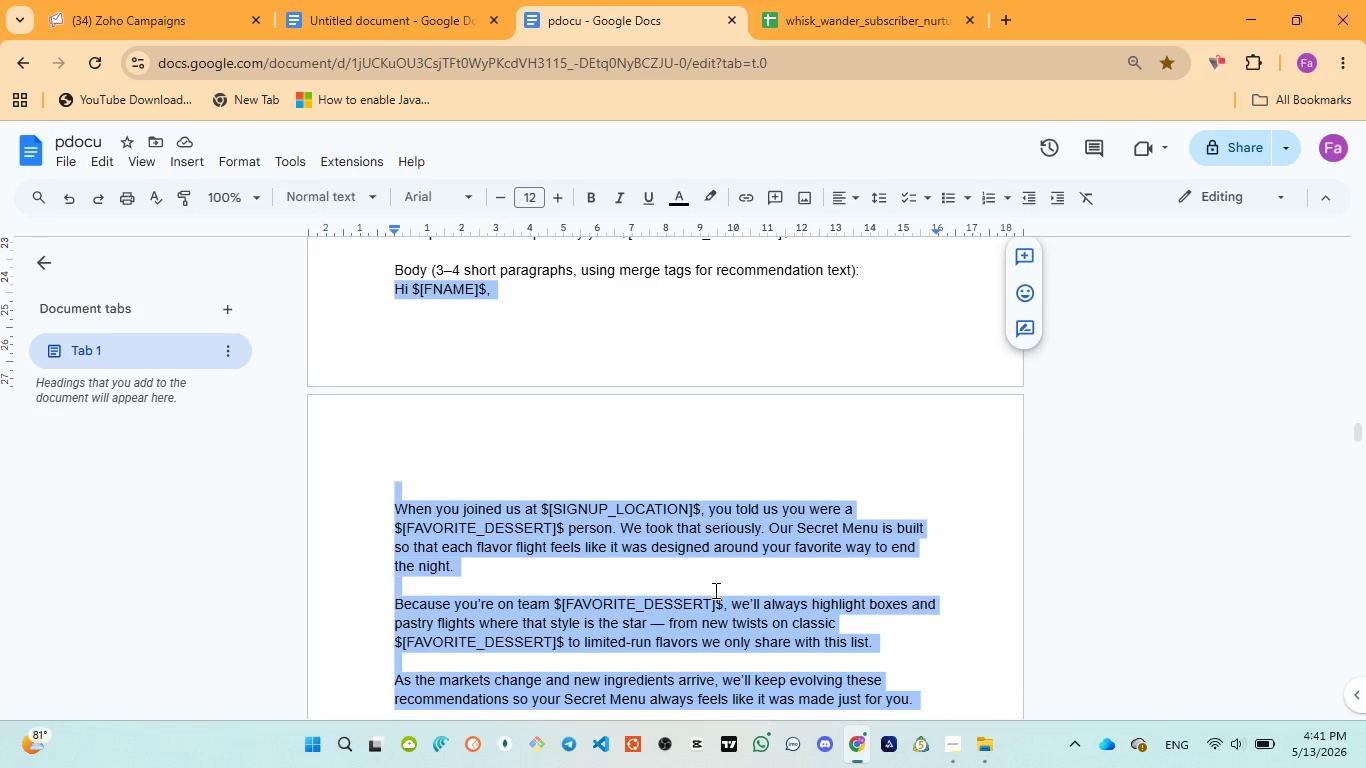 
scroll: coordinate [714, 579], scroll_direction: down, amount: 1.0
 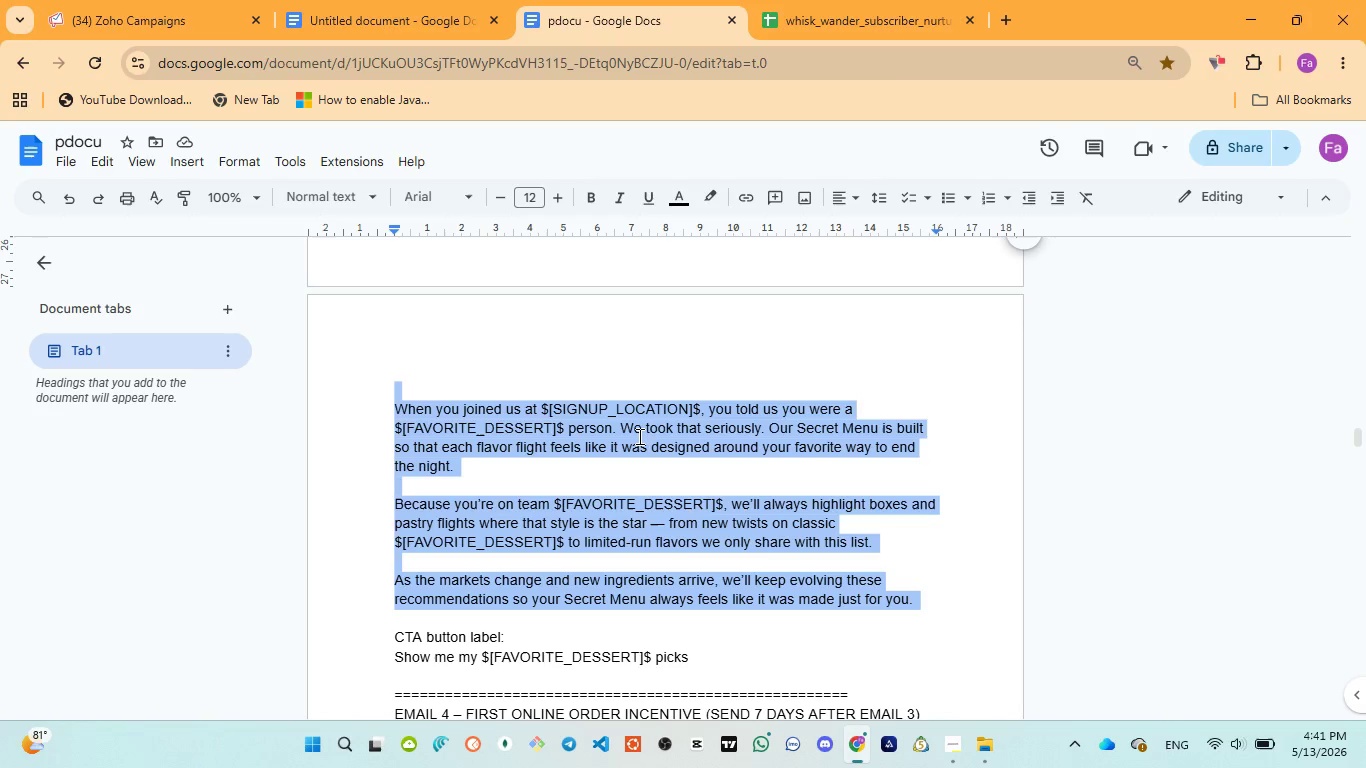 
wait(7.77)
 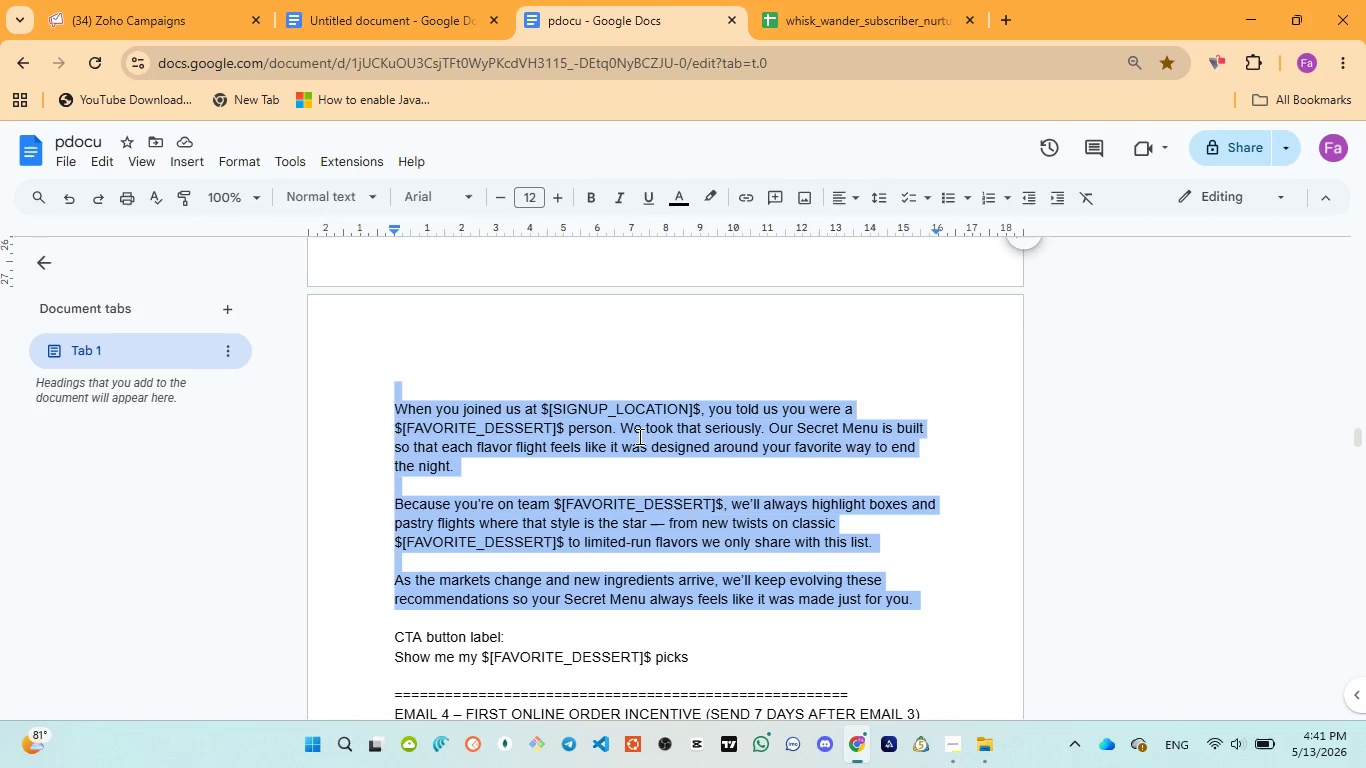 
left_click([150, 9])
 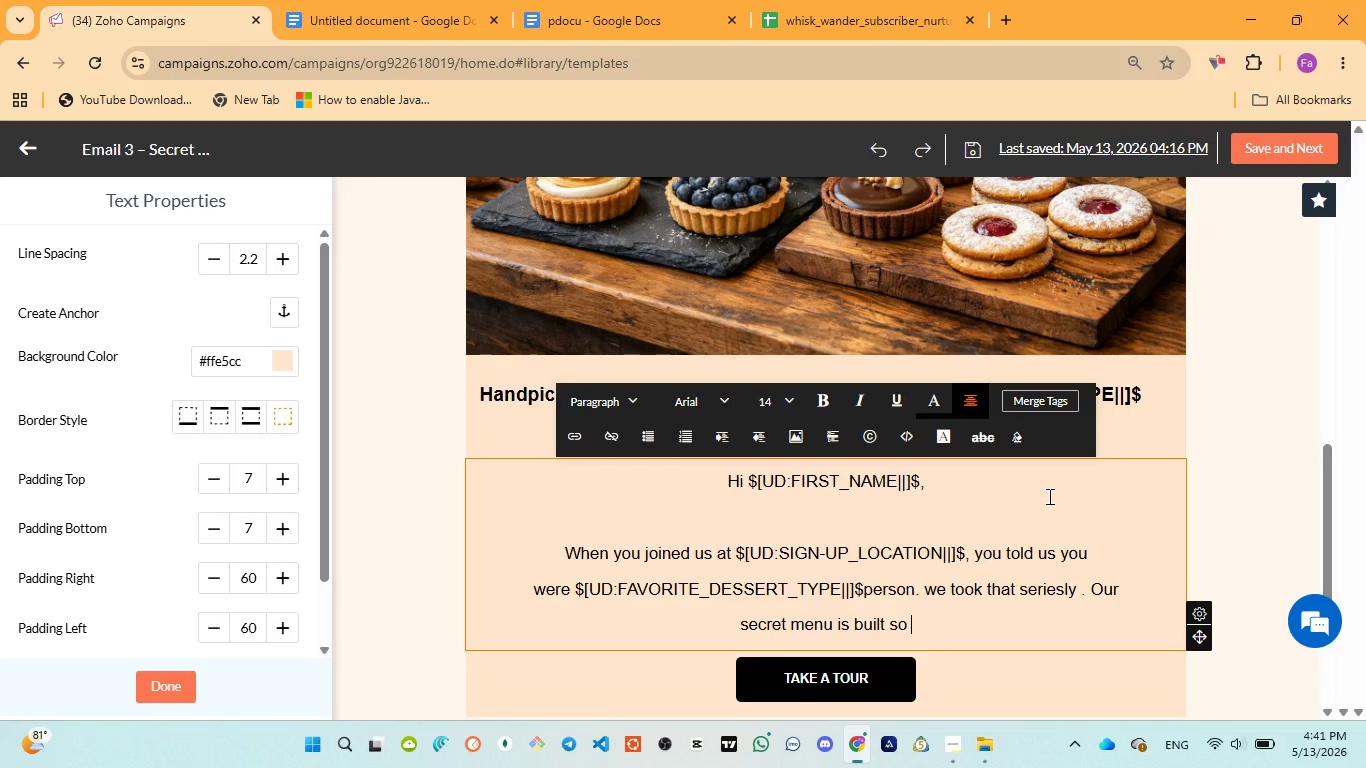 
type(that each flavr)
key(Backspace)
type(or )
 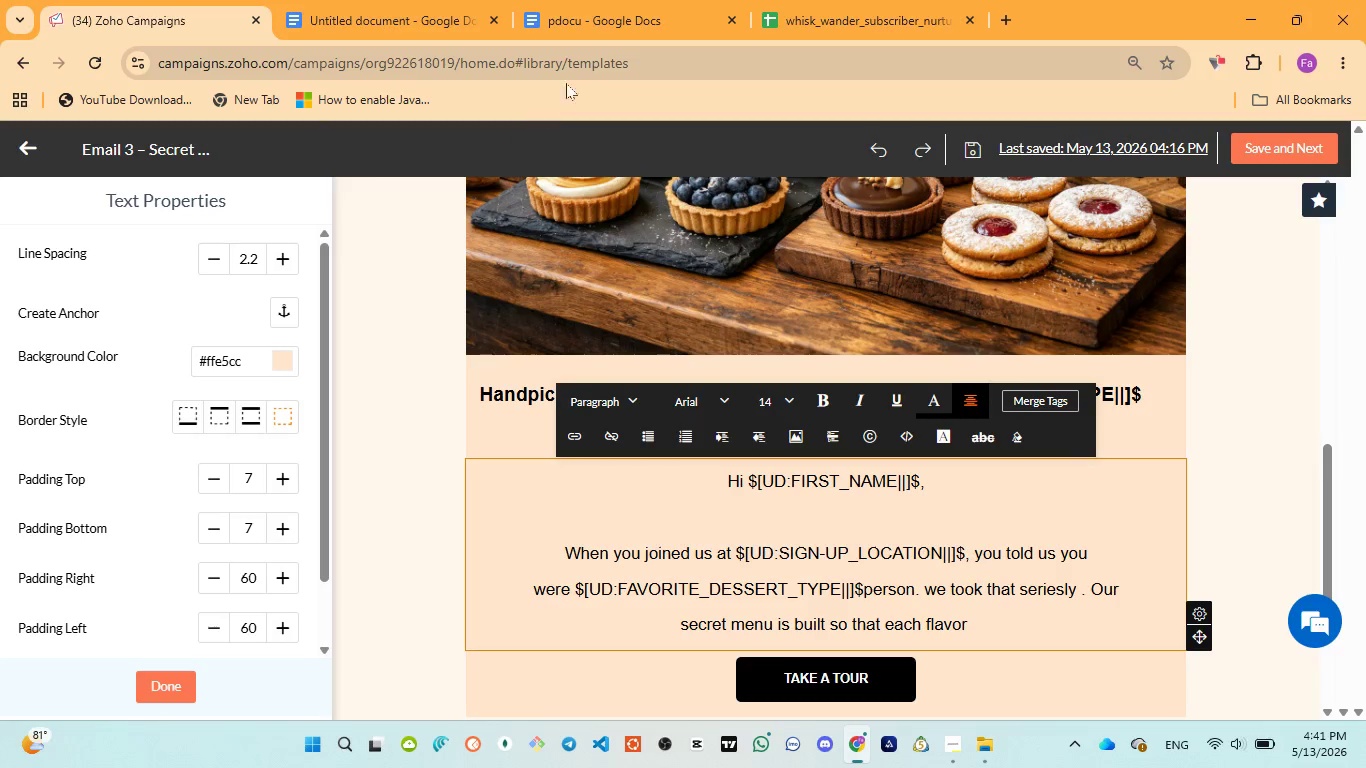 
left_click([596, 28])
 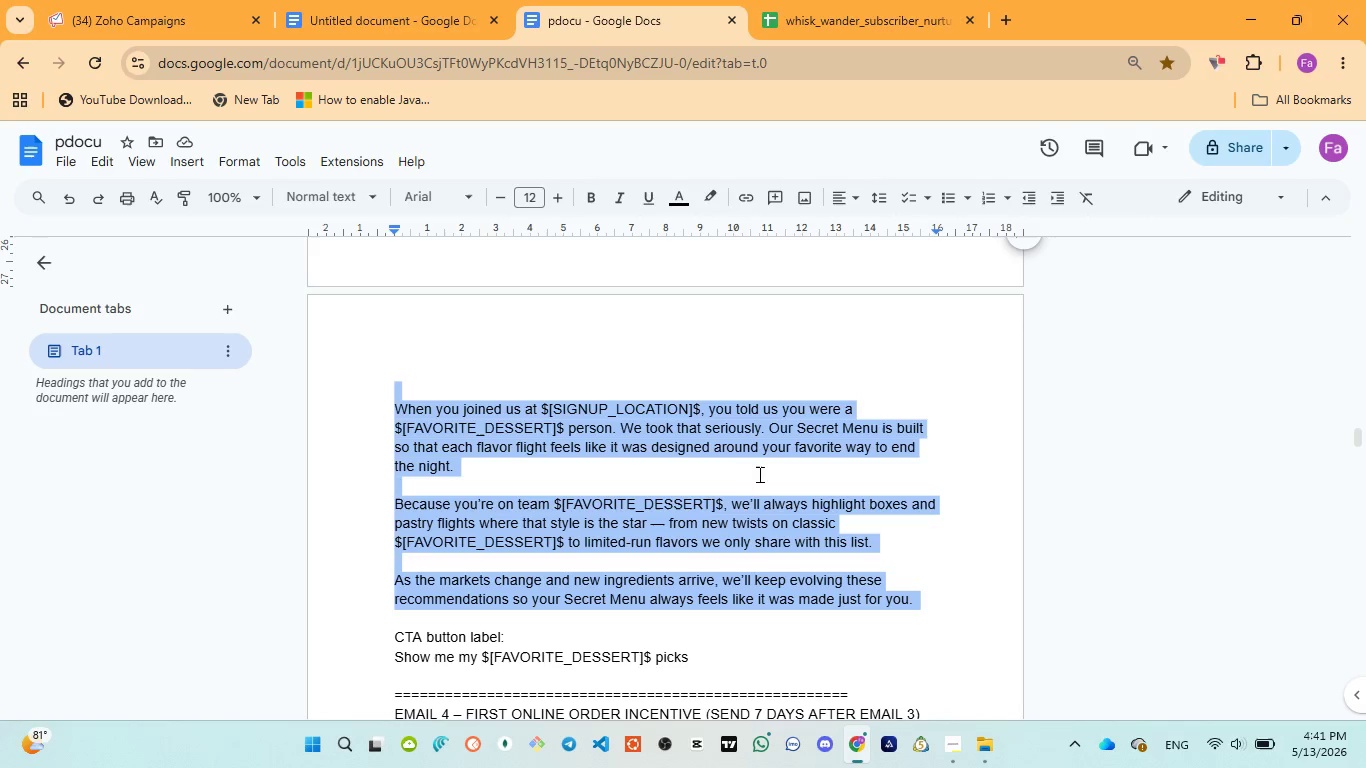 
wait(8.36)
 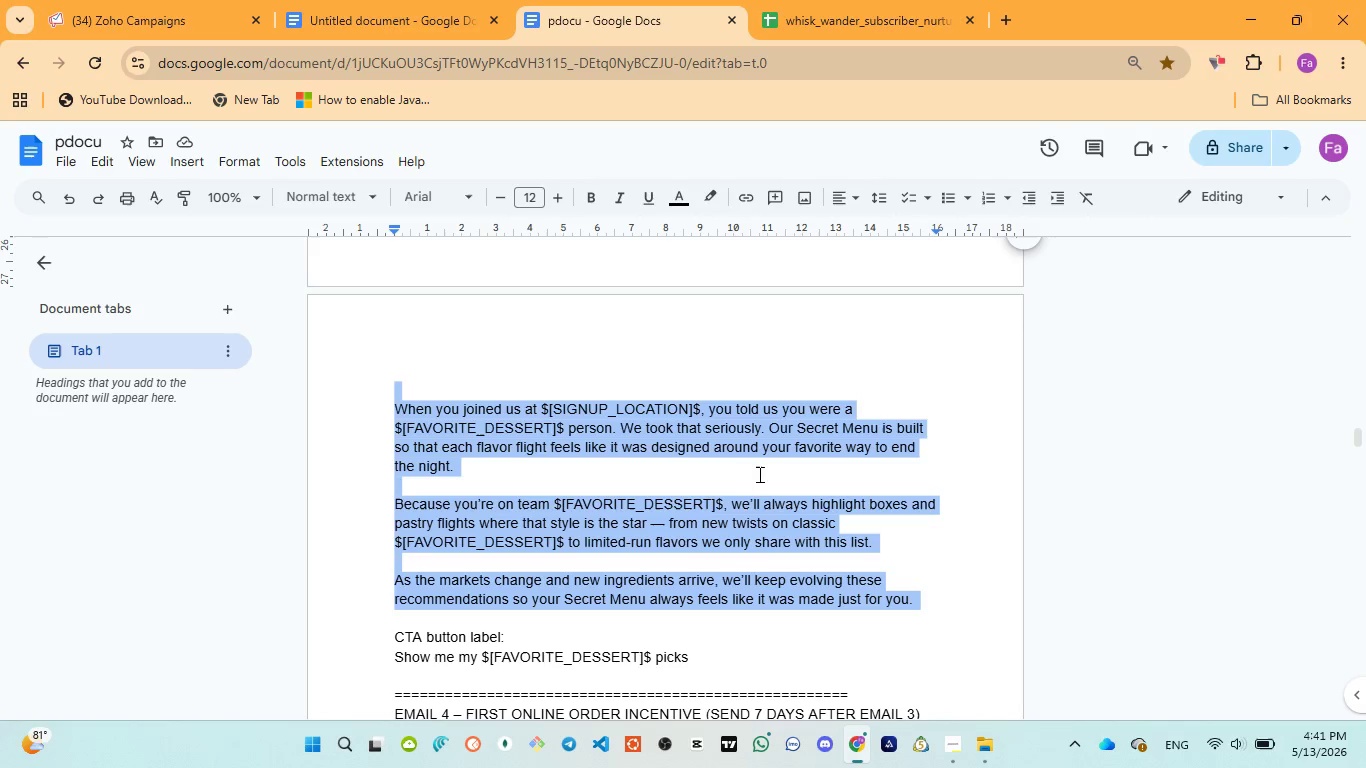 
left_click([178, 11])
 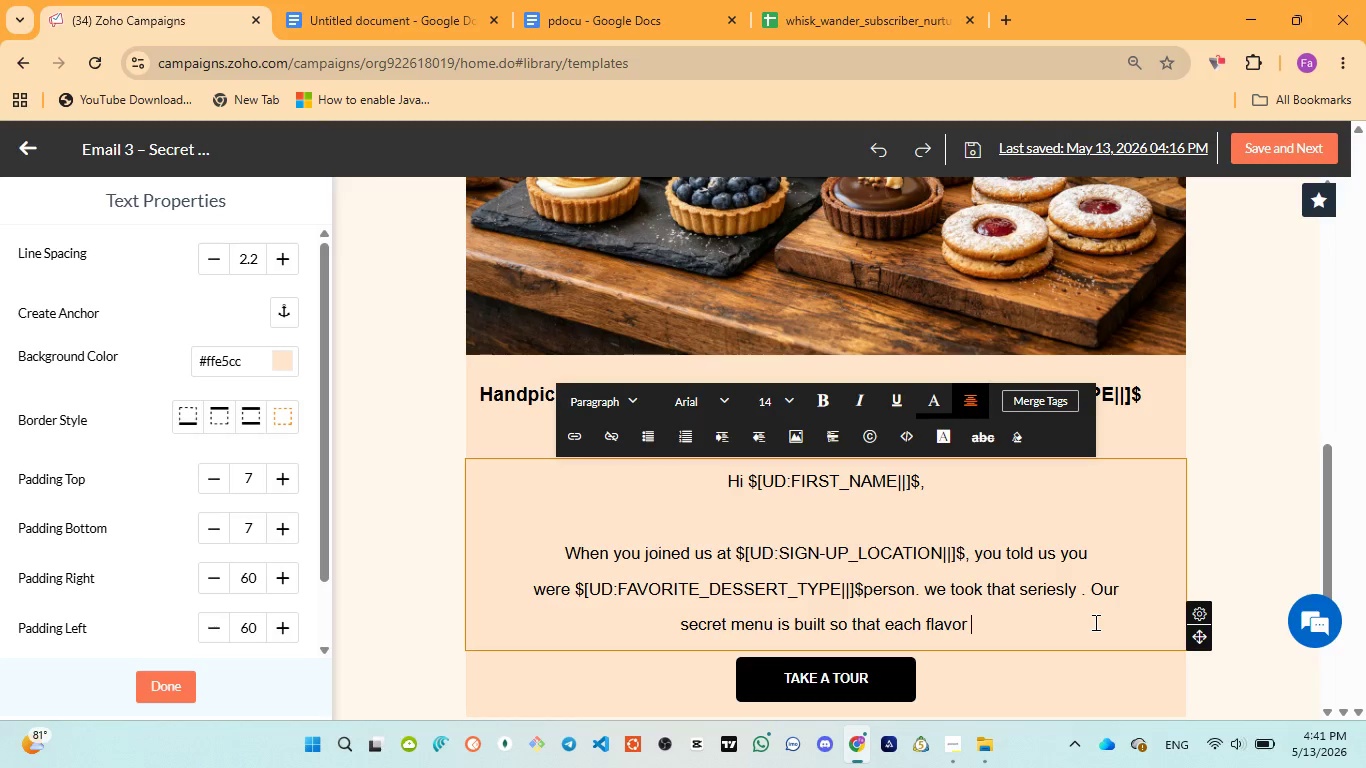 
type(flight feels )
 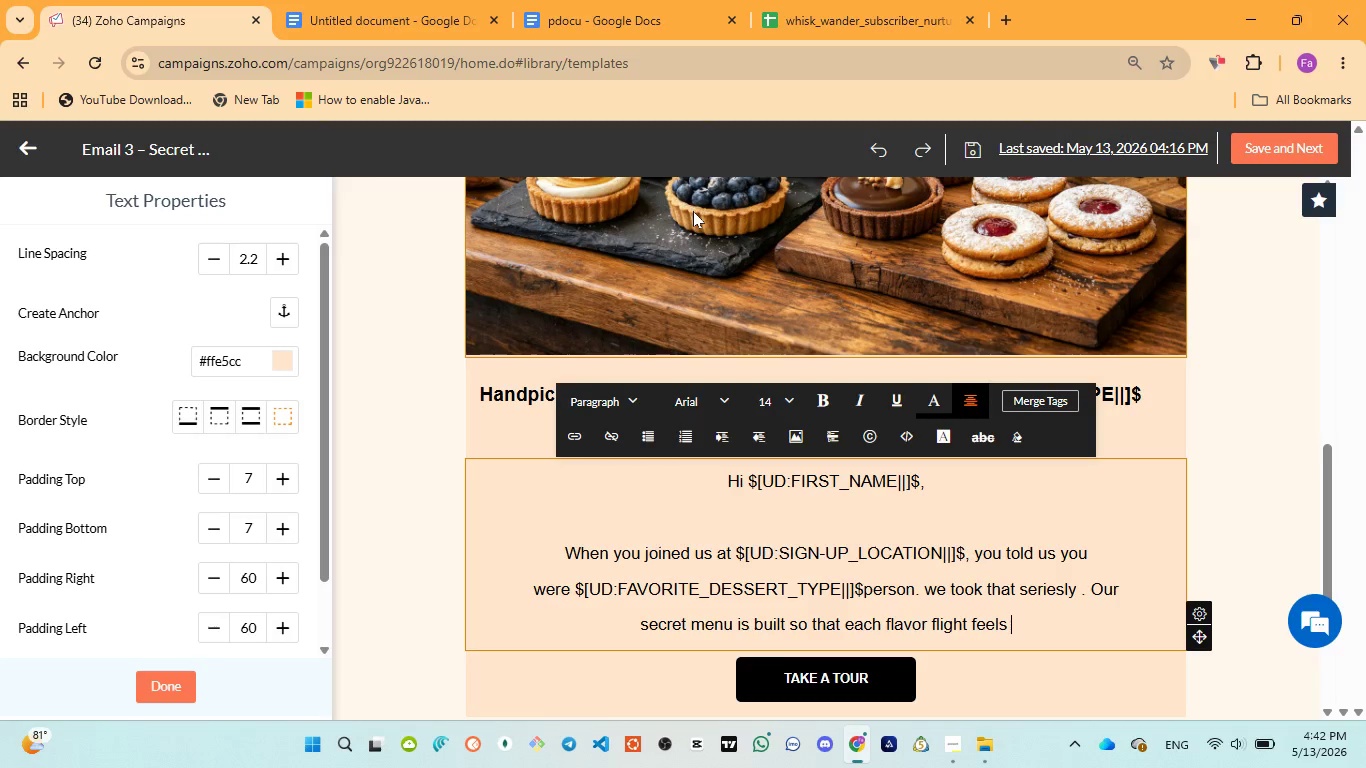 
wait(7.02)
 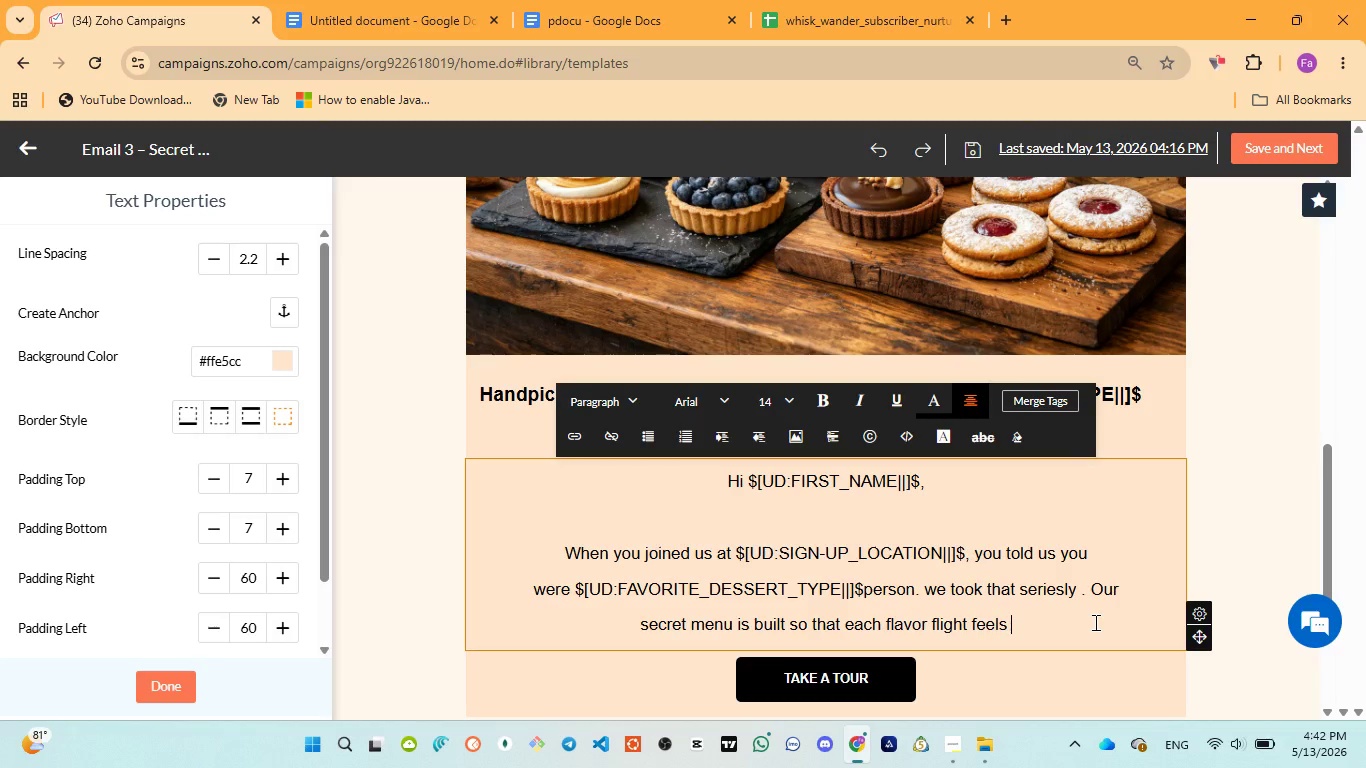 
left_click([620, 24])
 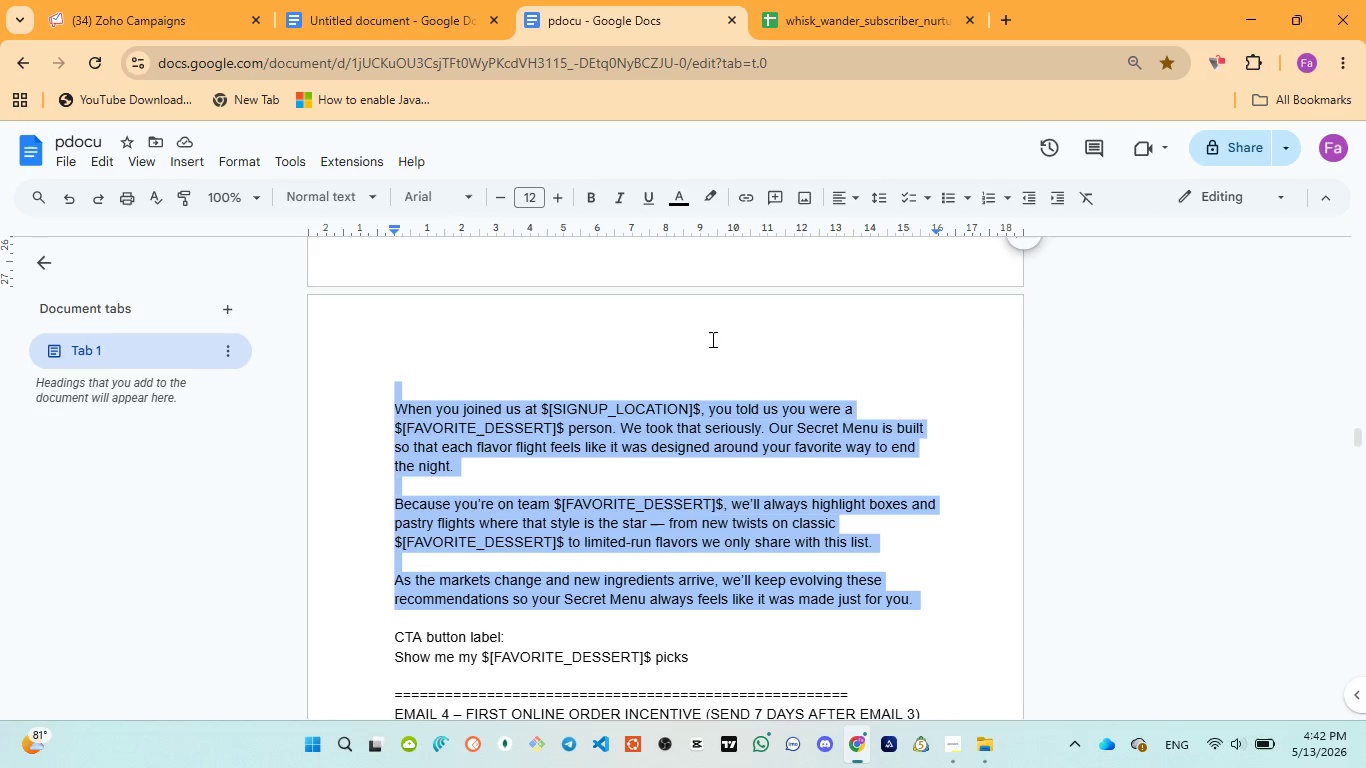 
left_click([141, 30])
 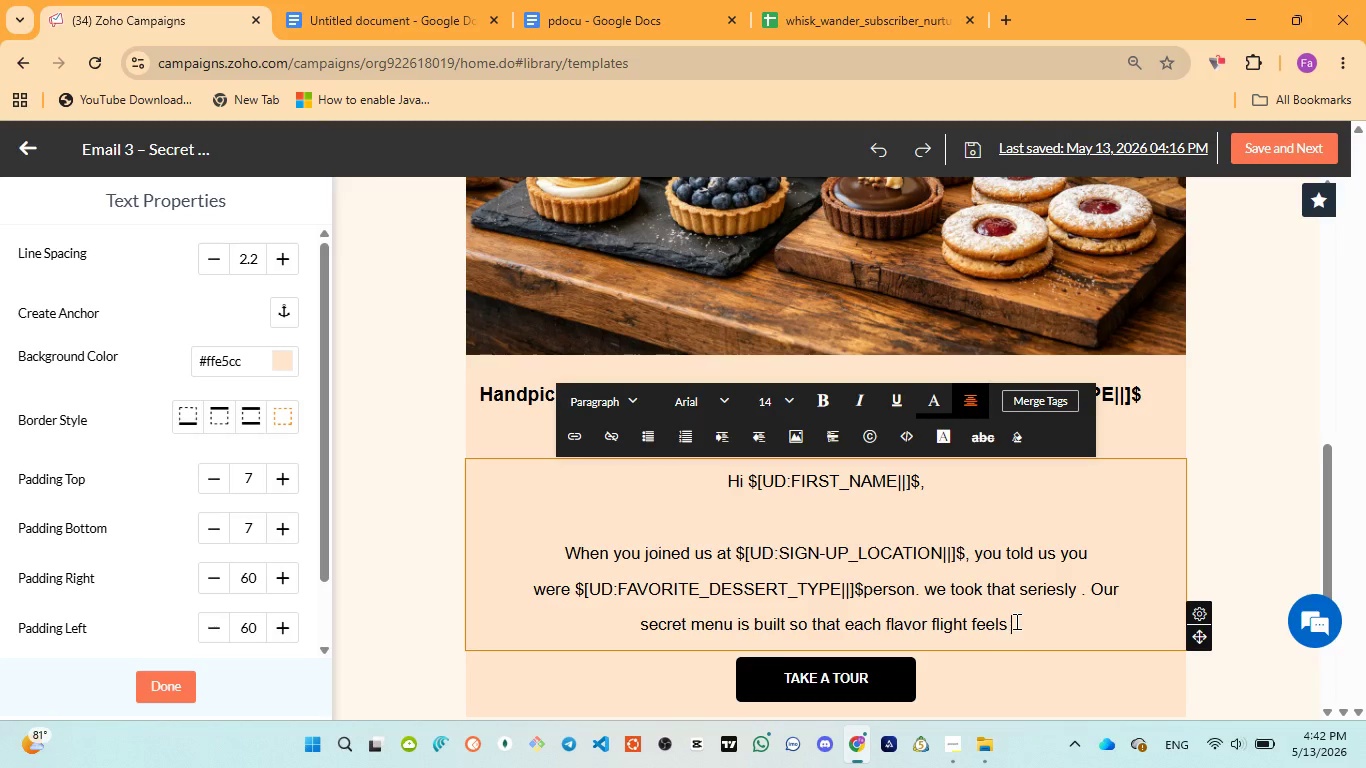 
type(we only share )
 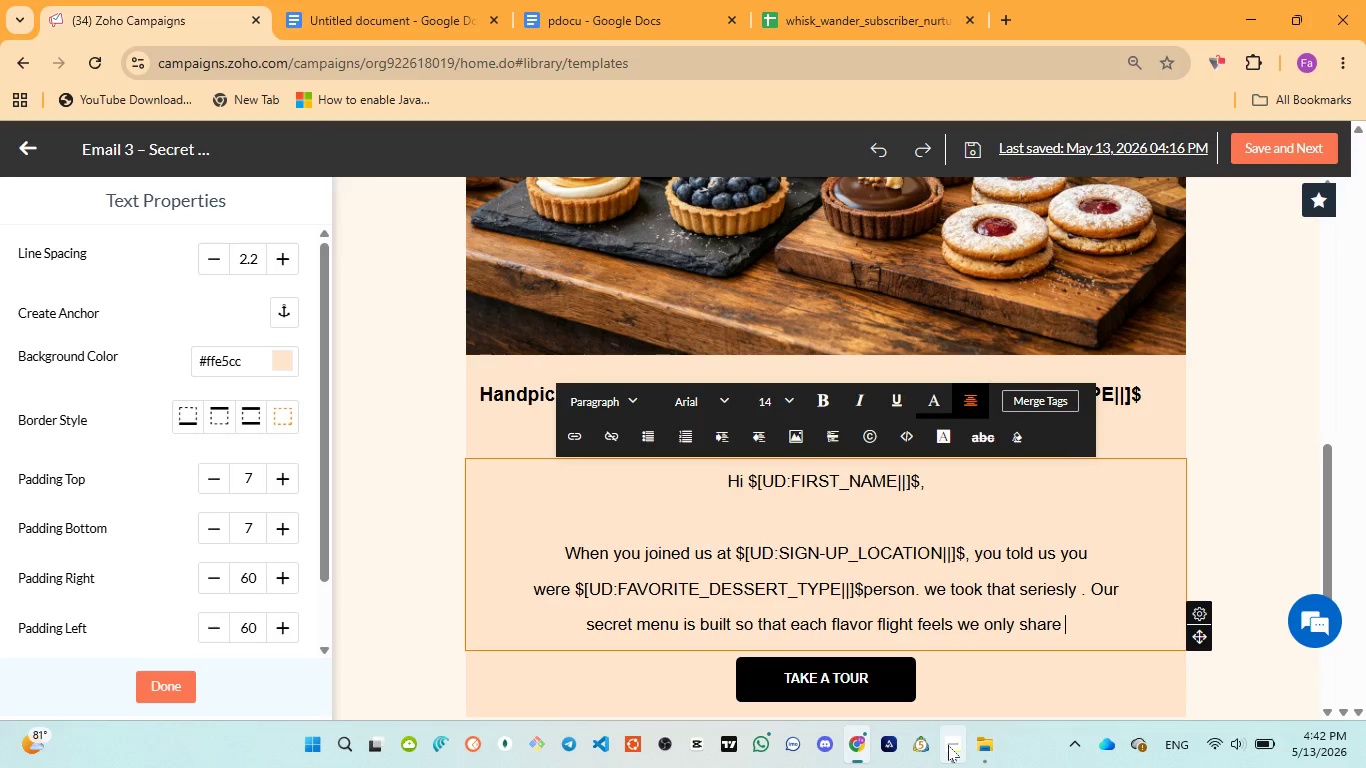 
left_click([948, 643])